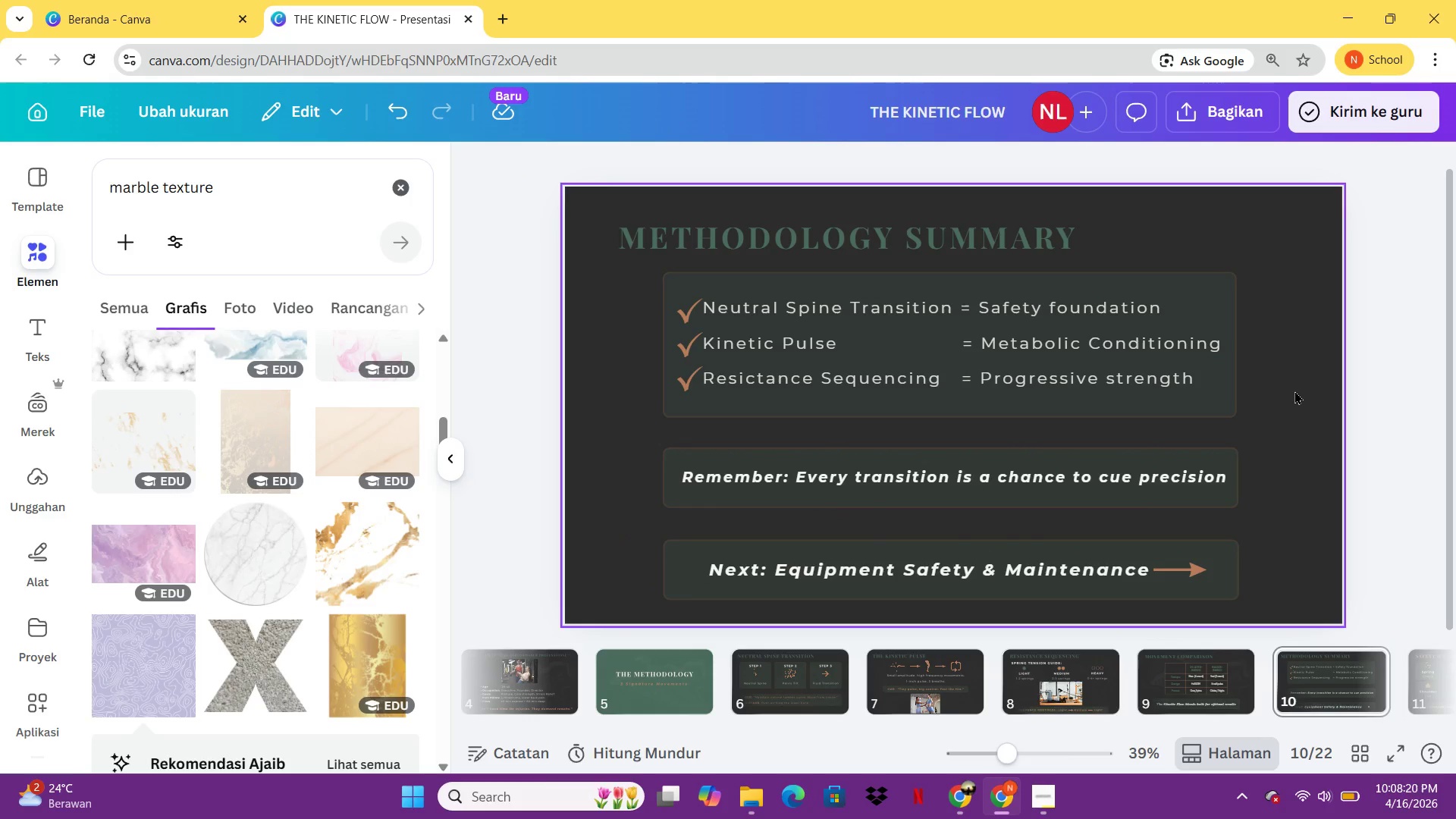 
key(Control+V)
 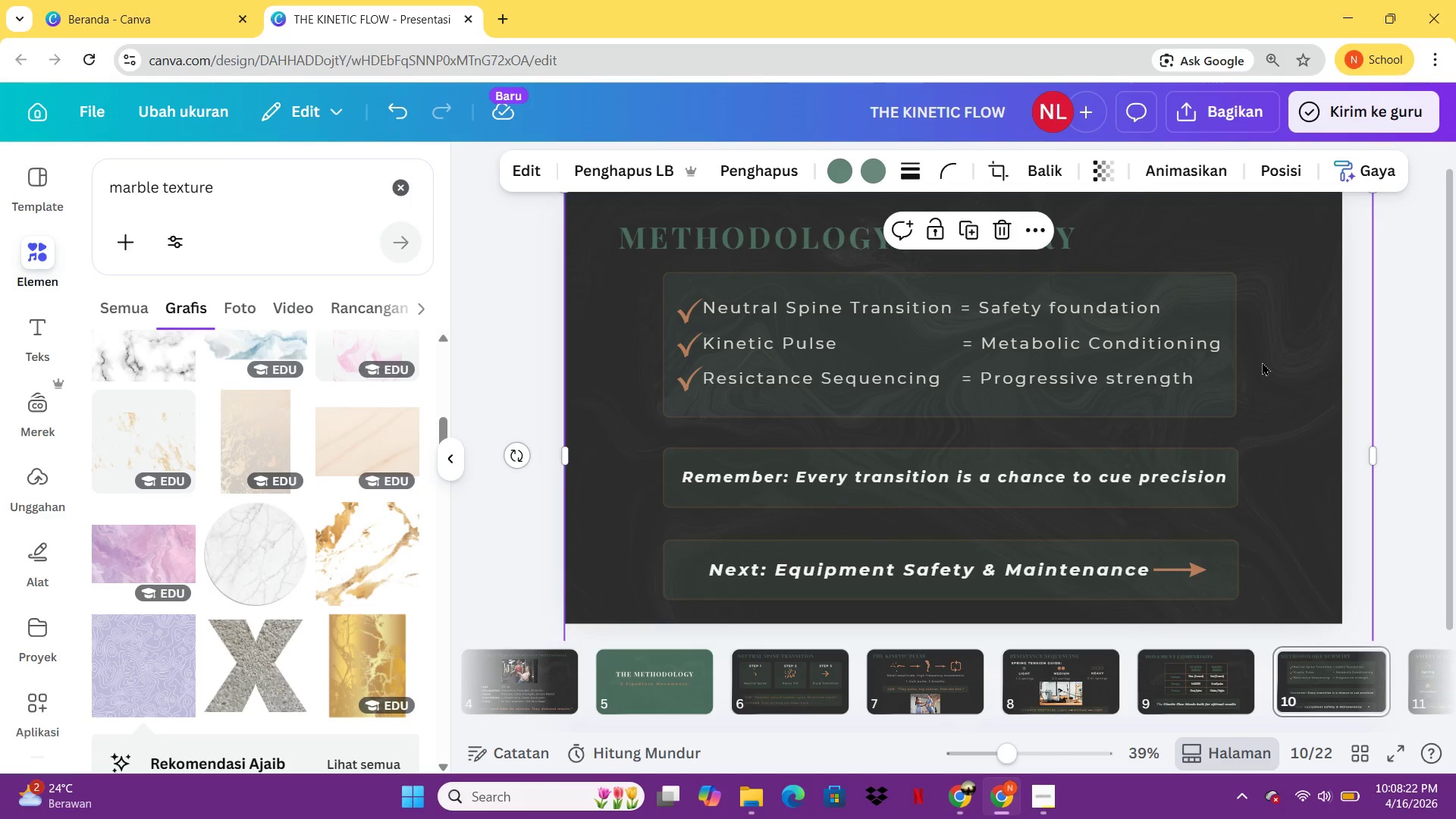 
right_click([1262, 362])
 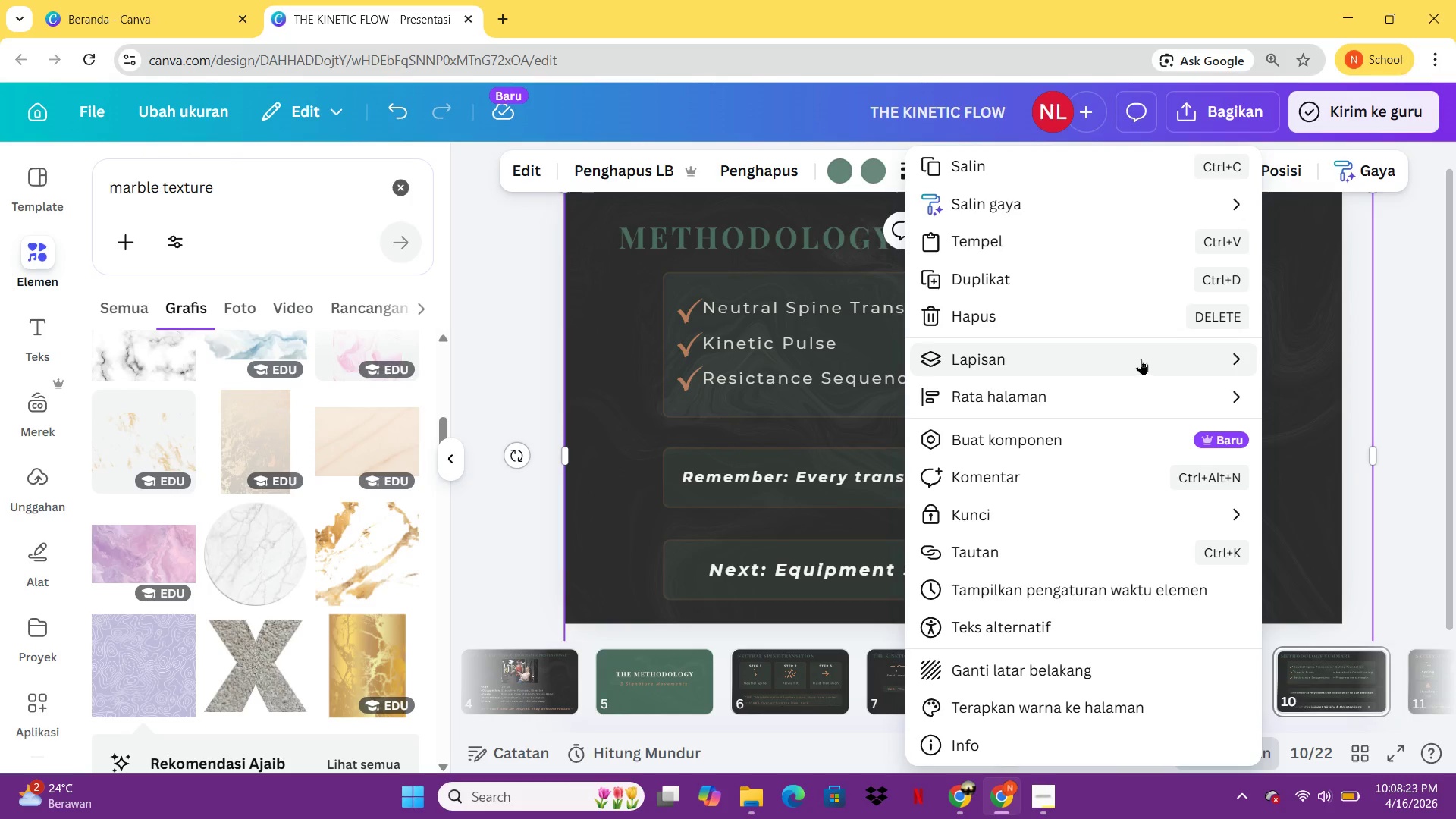 
left_click([1140, 357])
 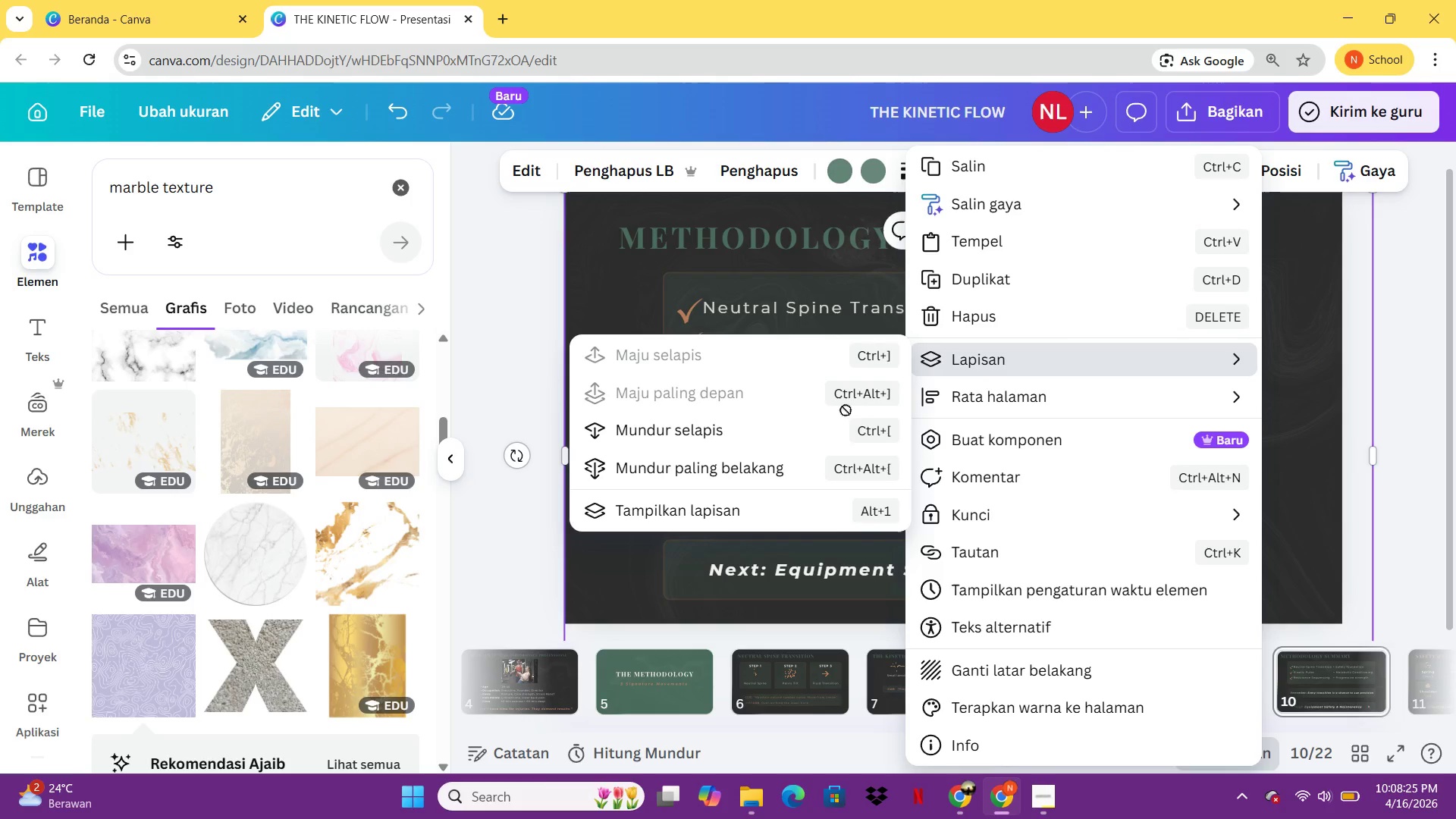 
left_click([791, 454])
 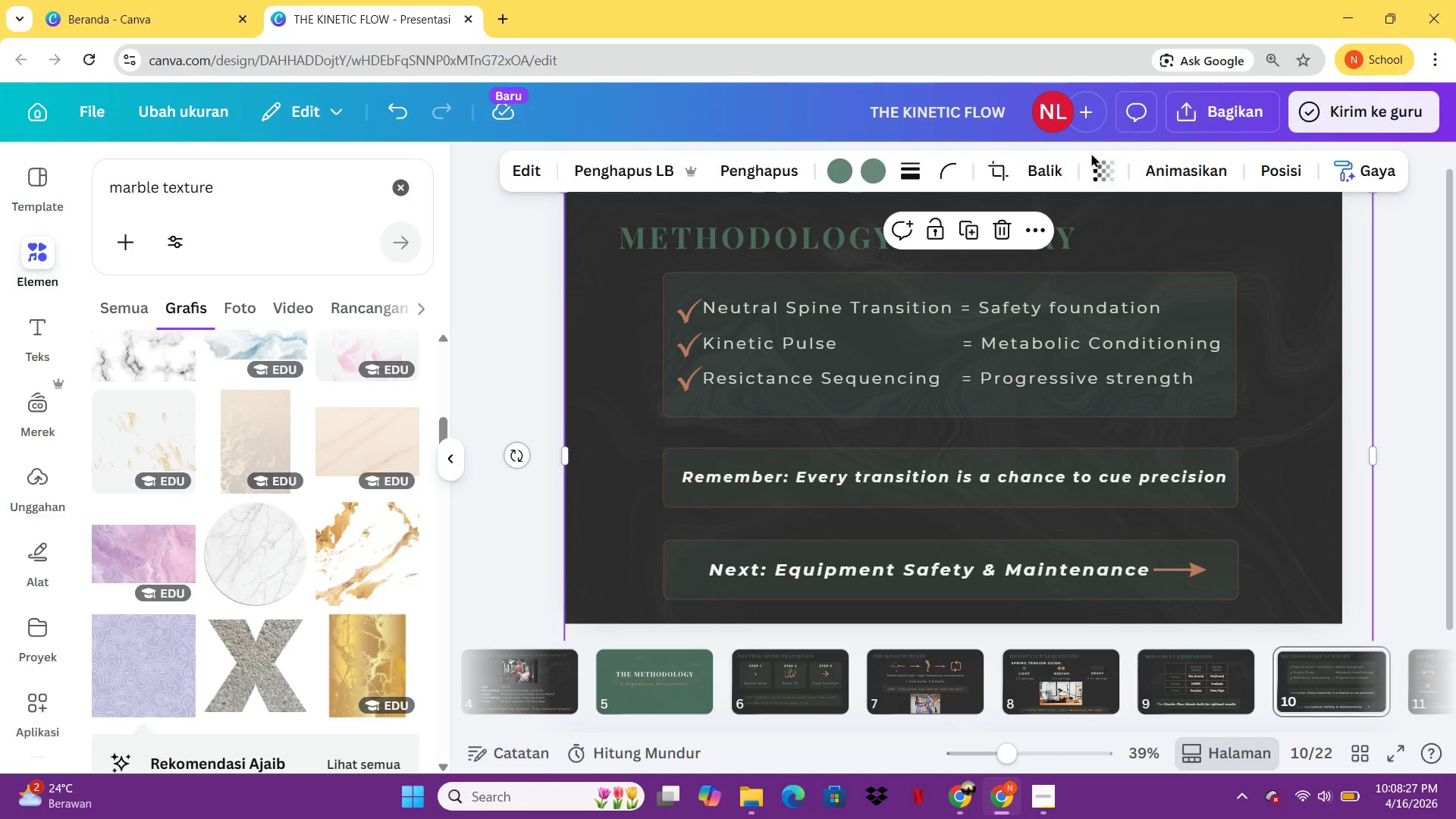 
left_click([1100, 159])
 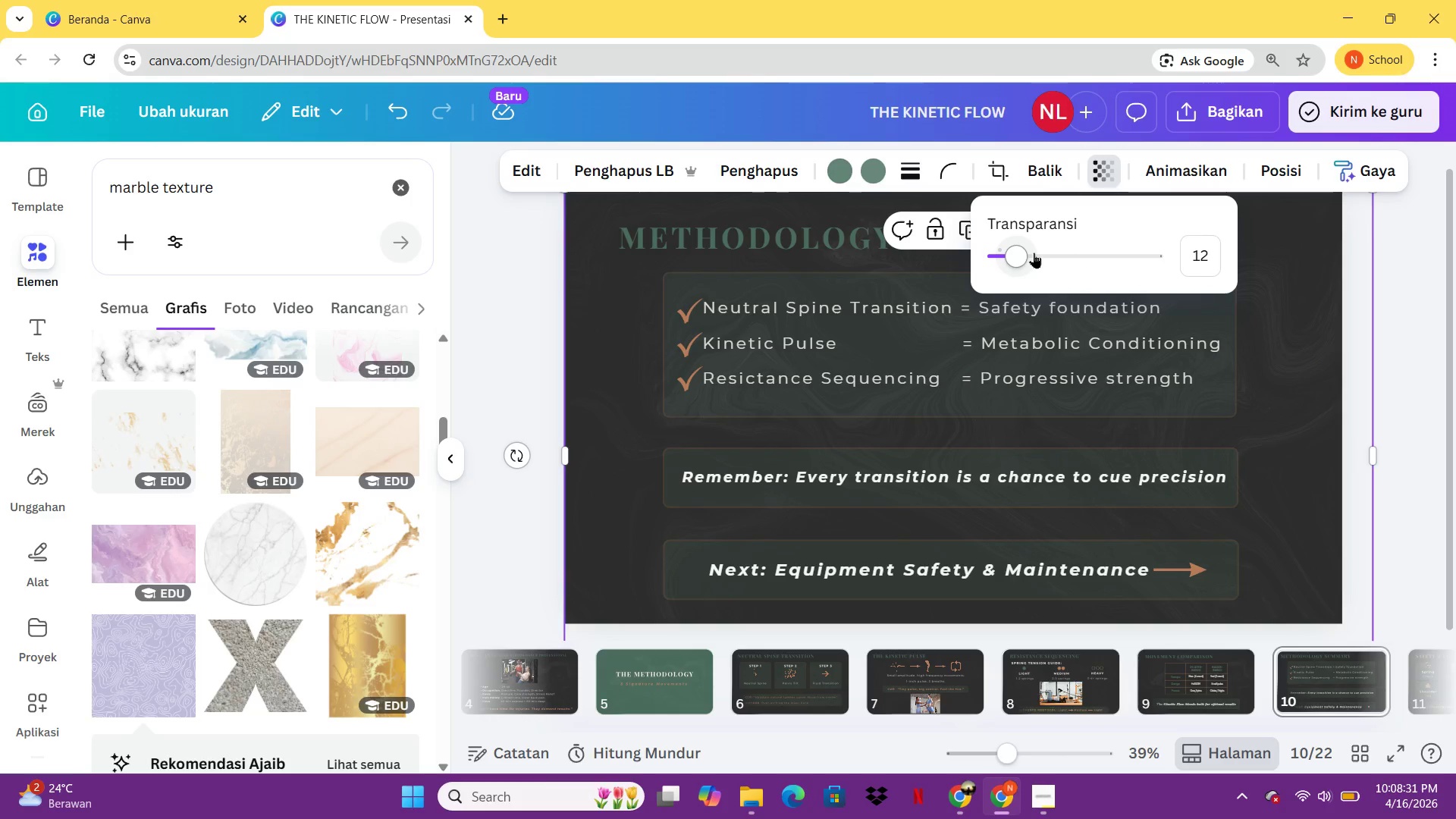 
left_click([1021, 262])
 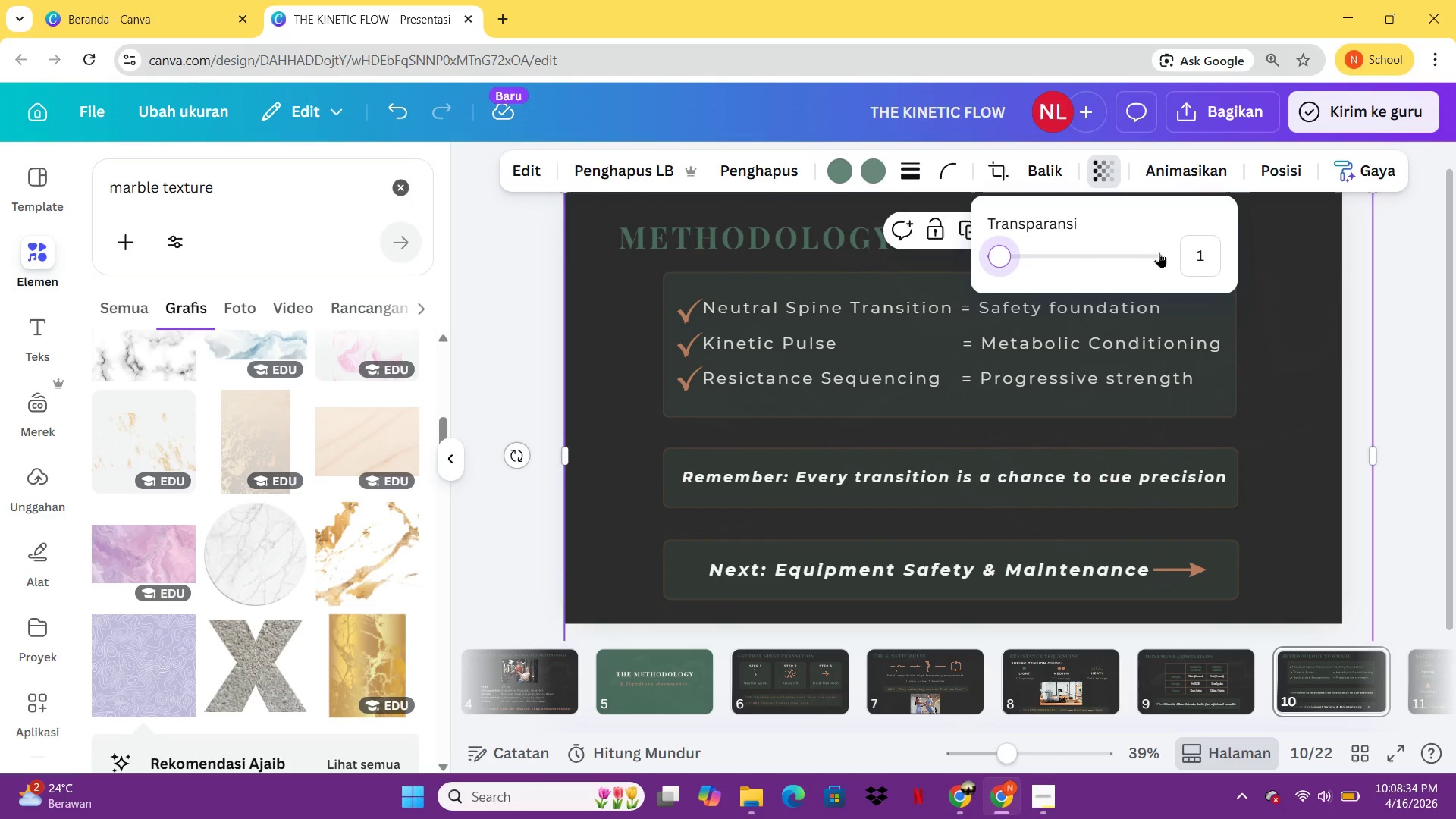 
left_click([1207, 249])
 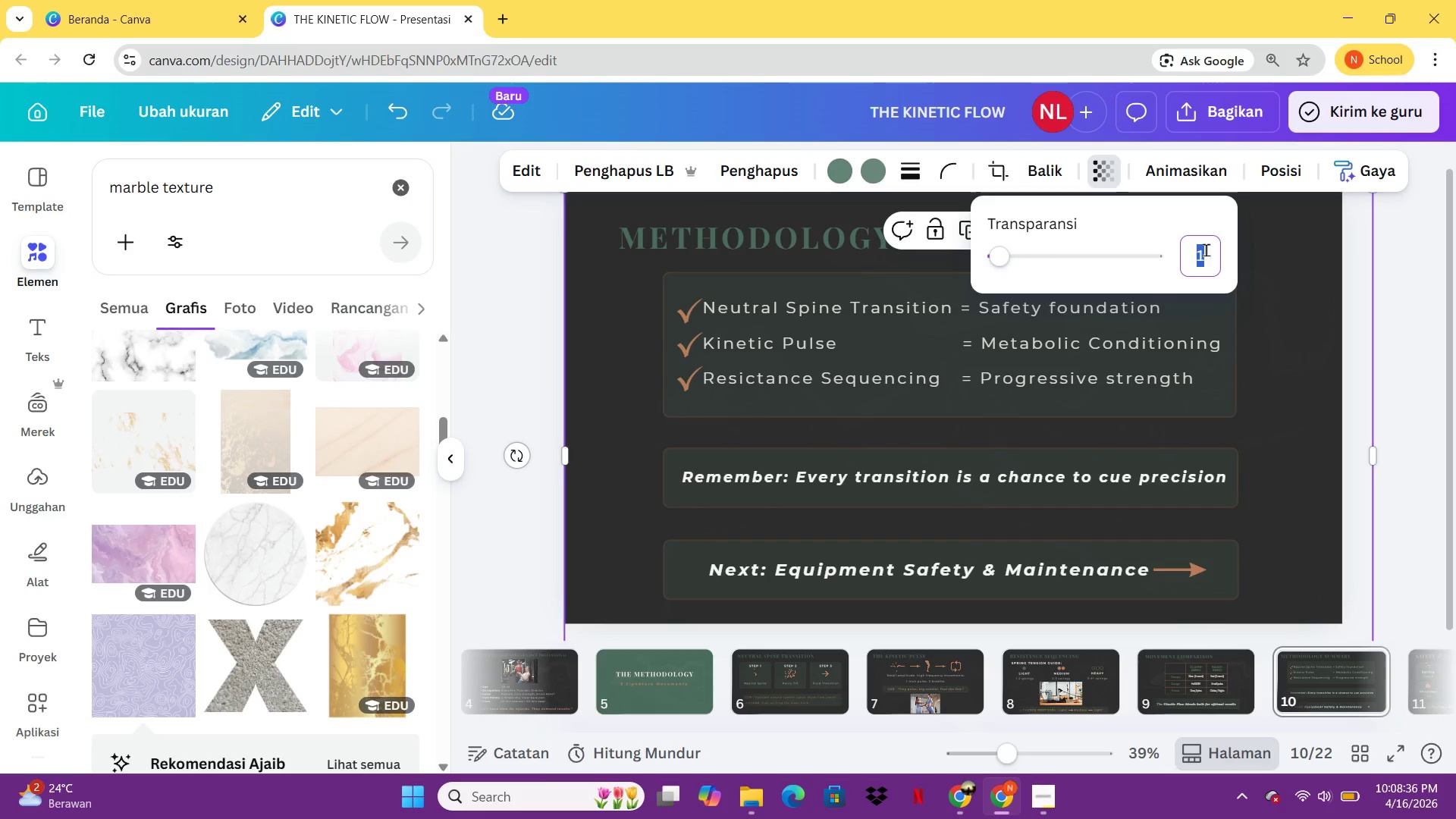 
key(7)
 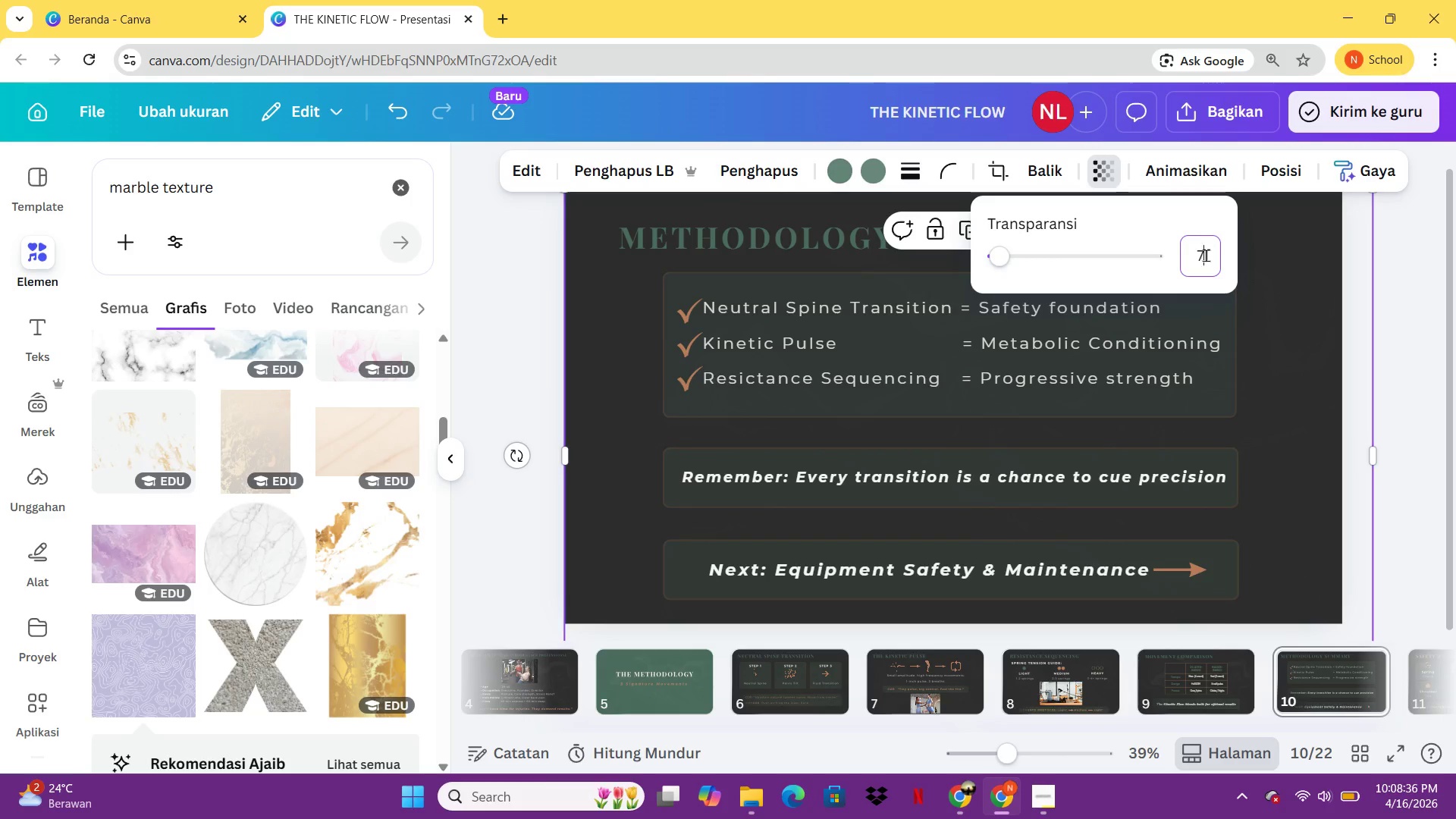 
key(Enter)
 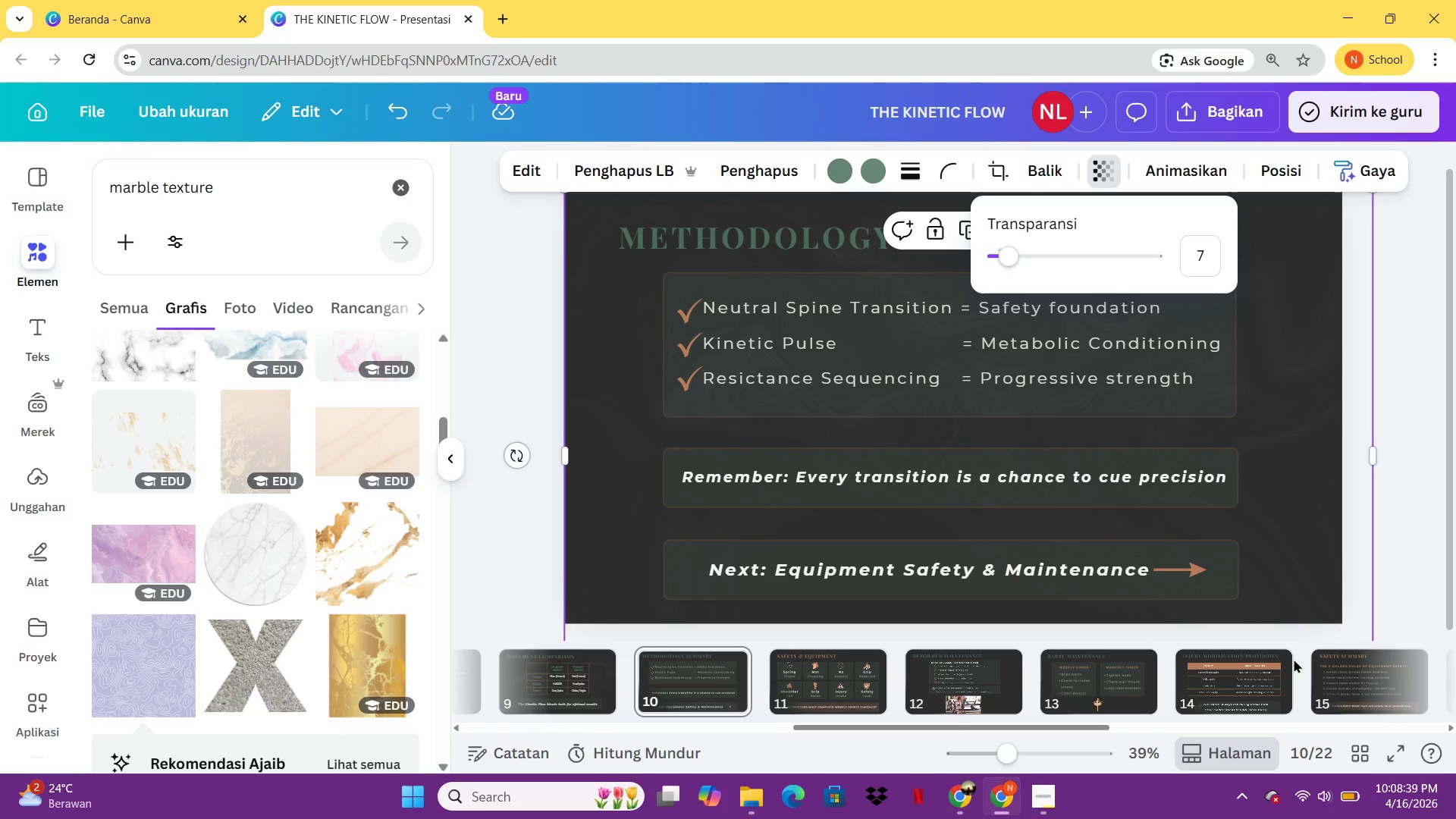 
left_click([806, 690])
 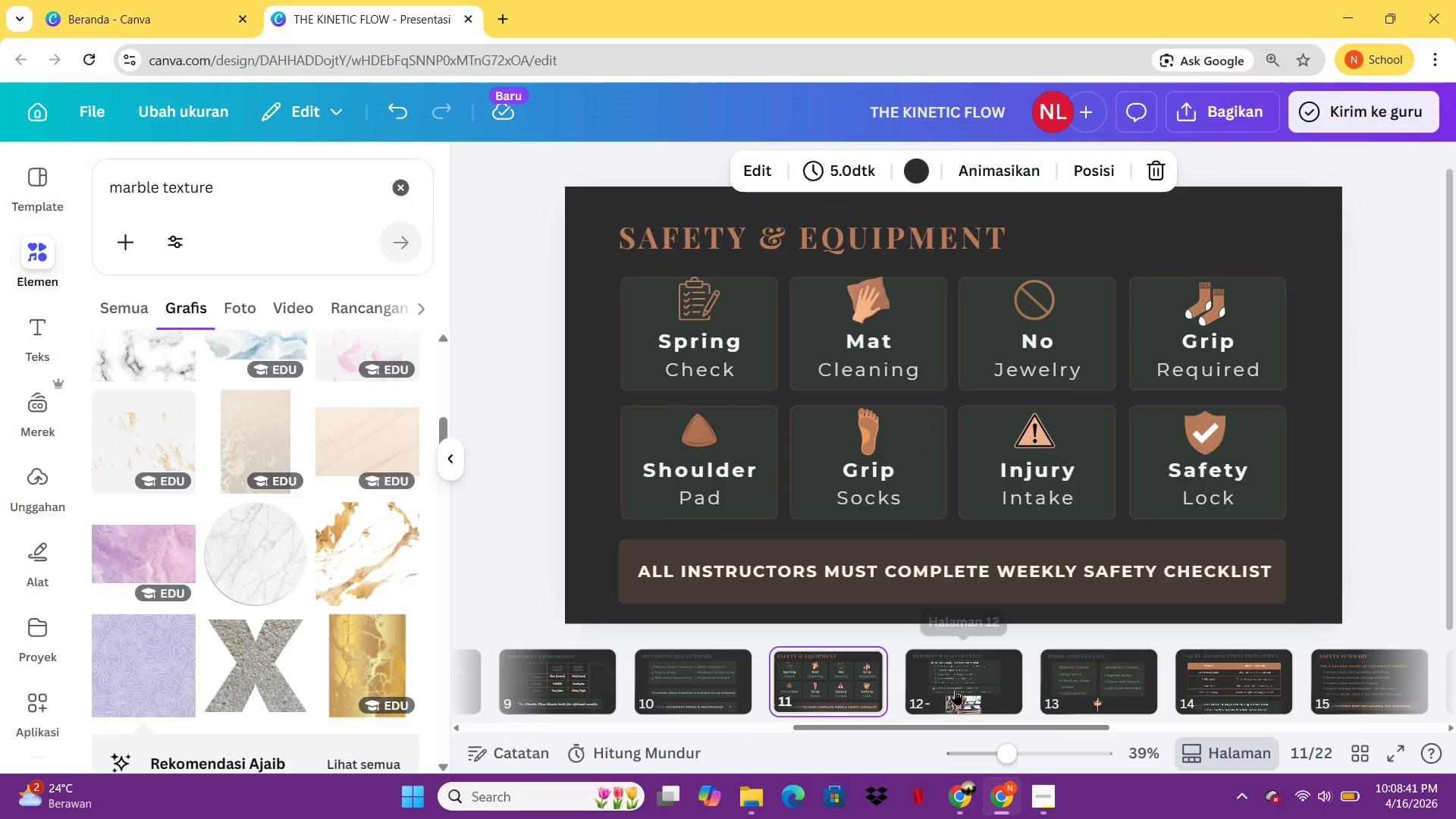 
left_click([956, 689])
 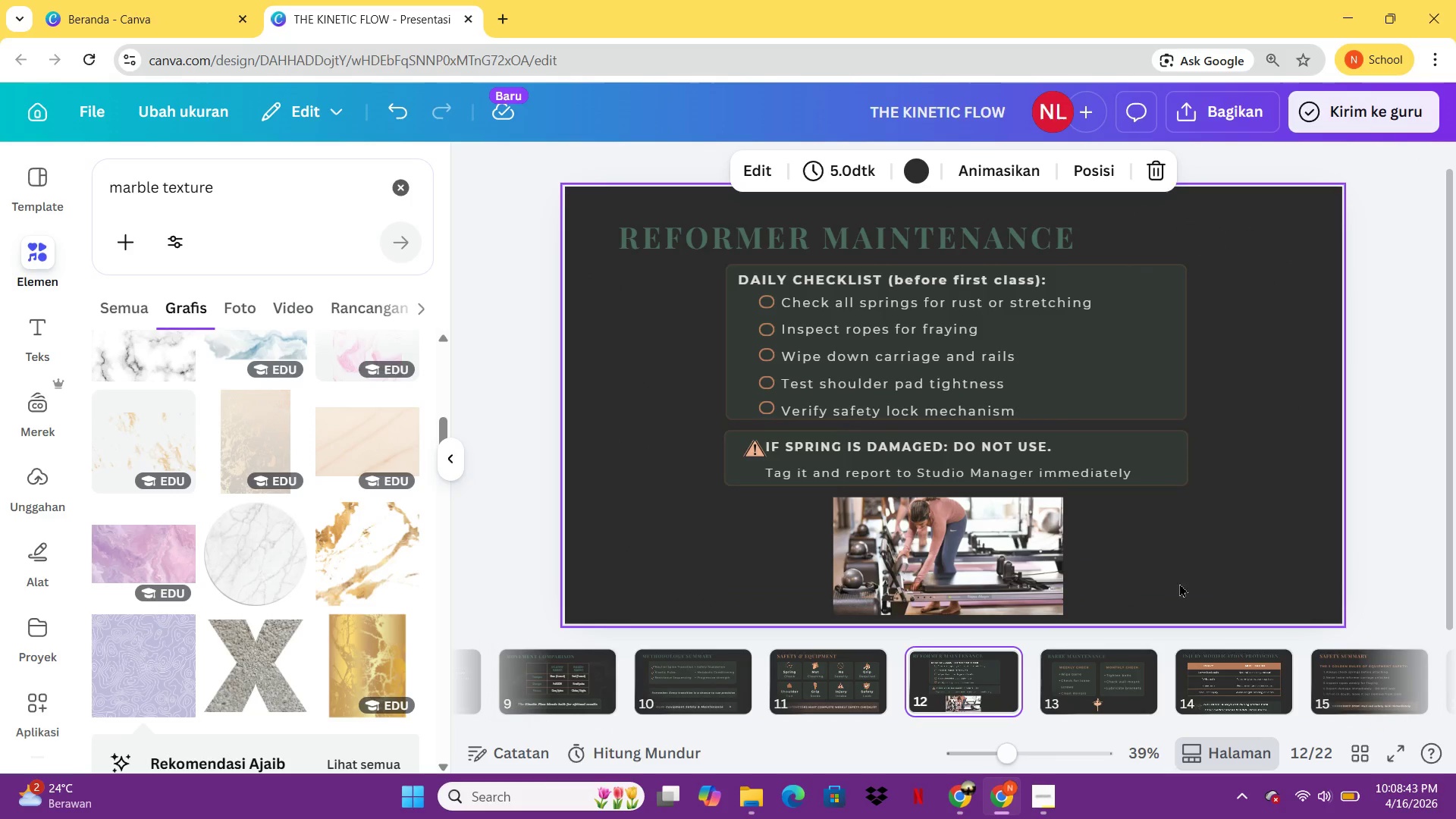 
key(Control+V)
 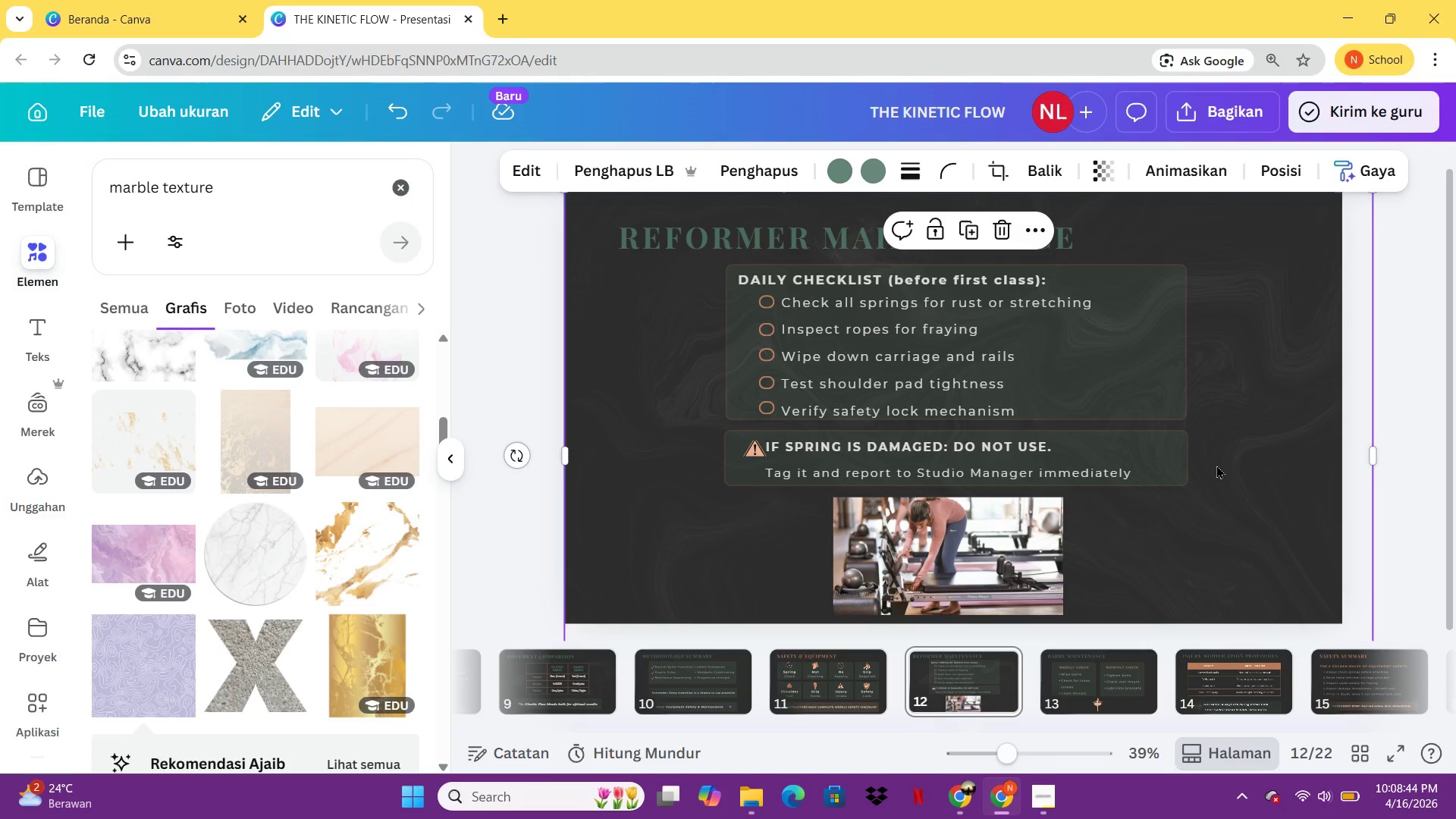 
right_click([1216, 465])
 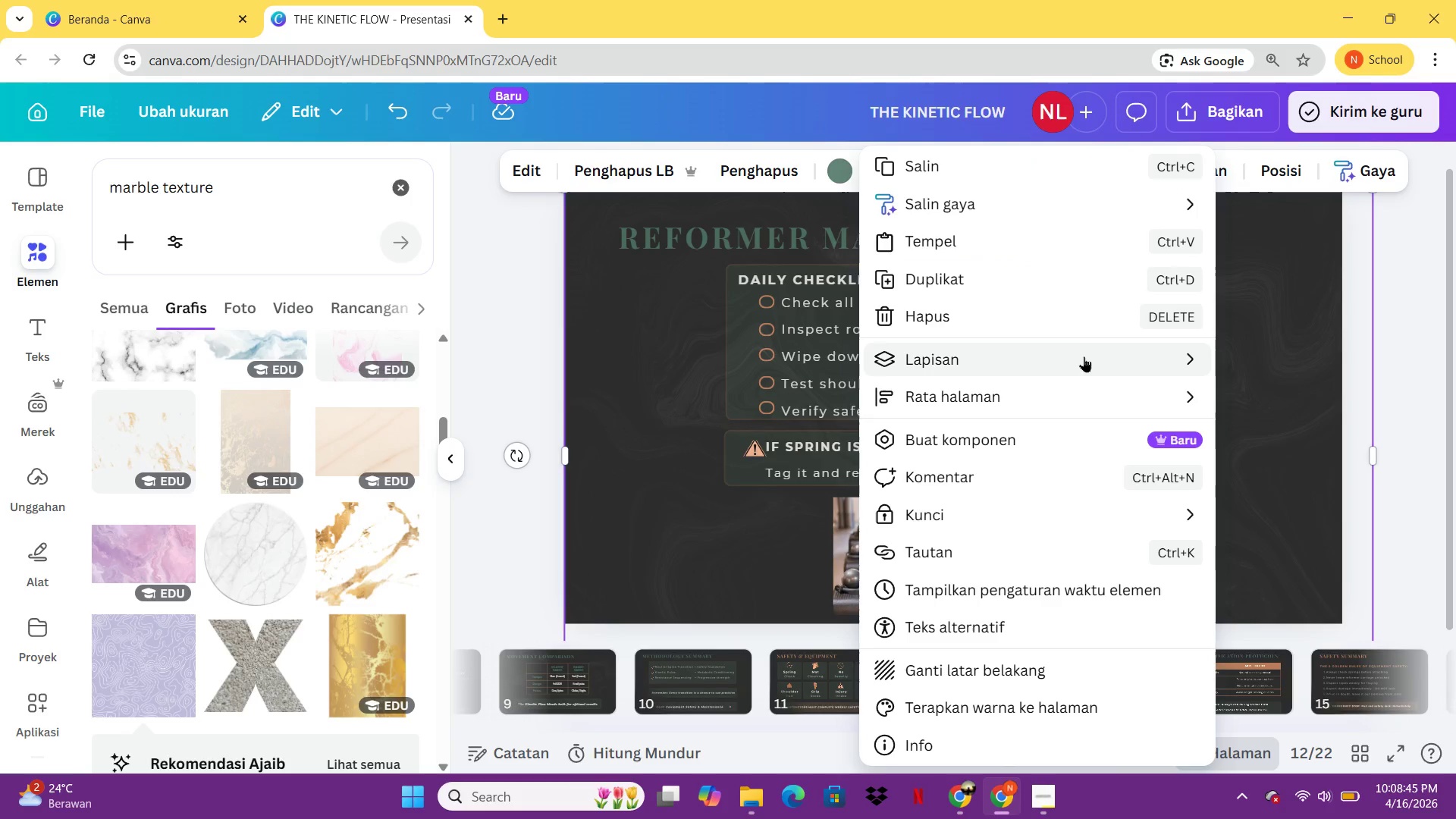 
left_click([1084, 357])
 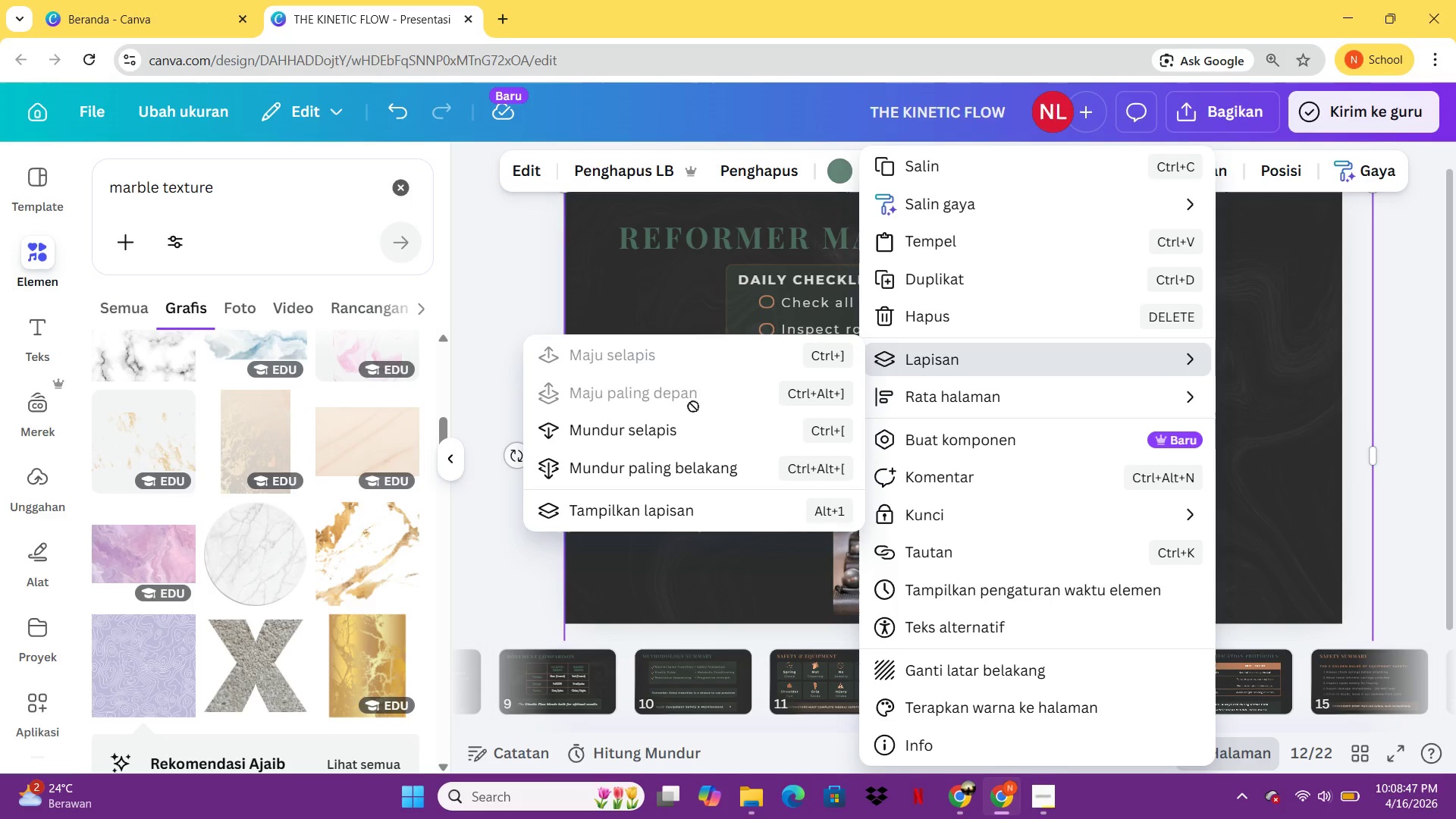 
left_click([635, 475])
 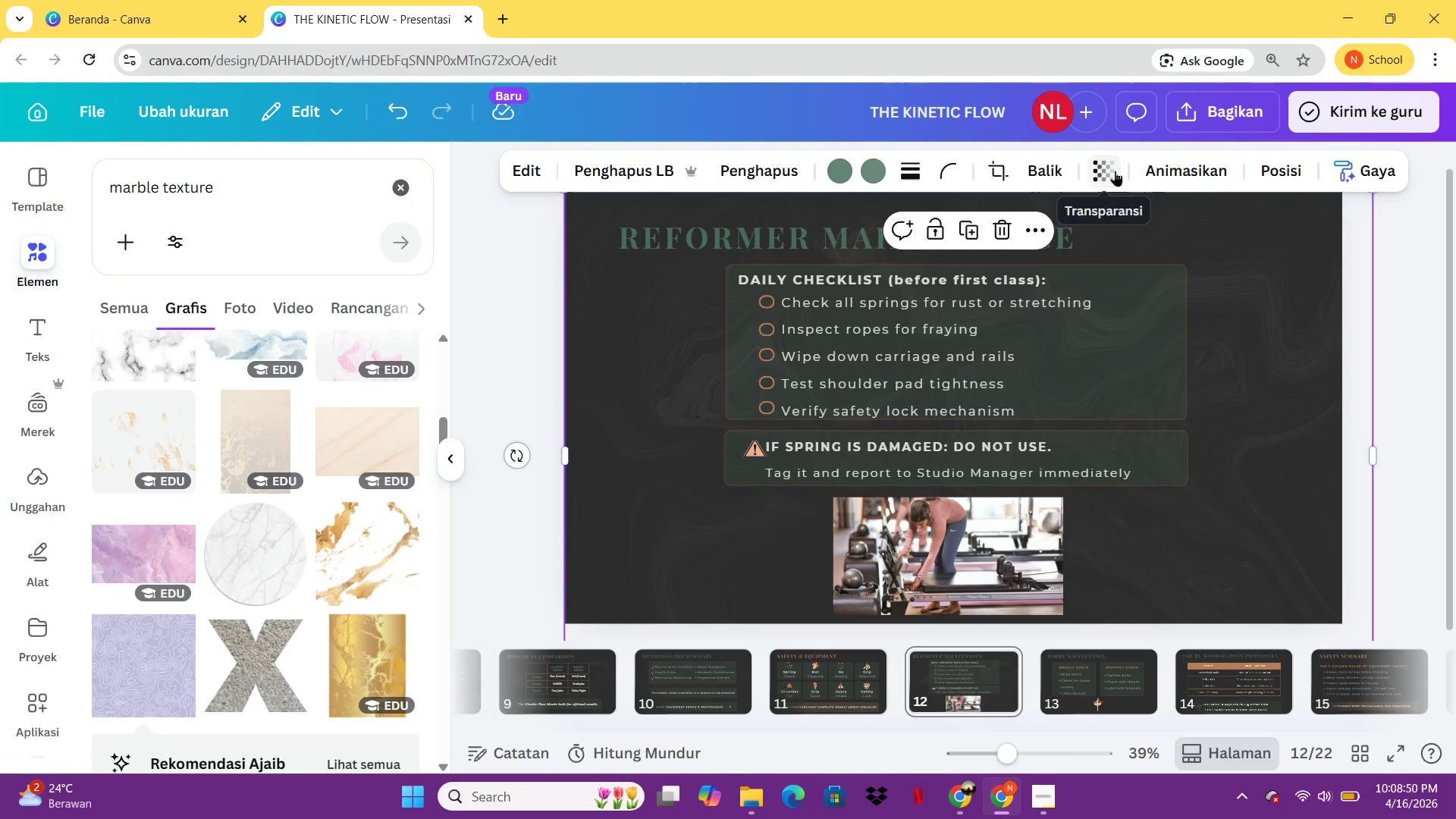 
left_click([1108, 303])
 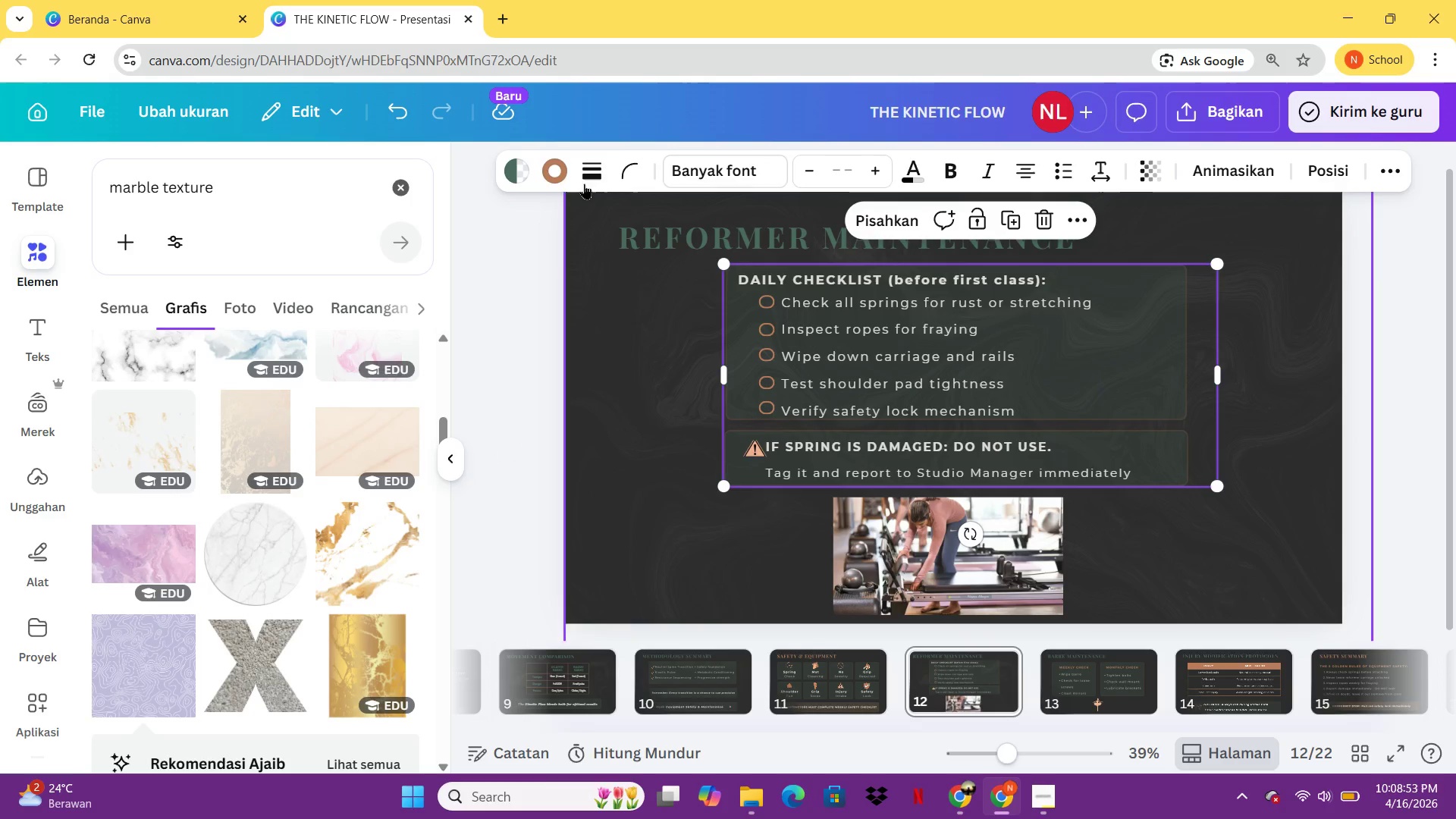 
left_click([527, 175])
 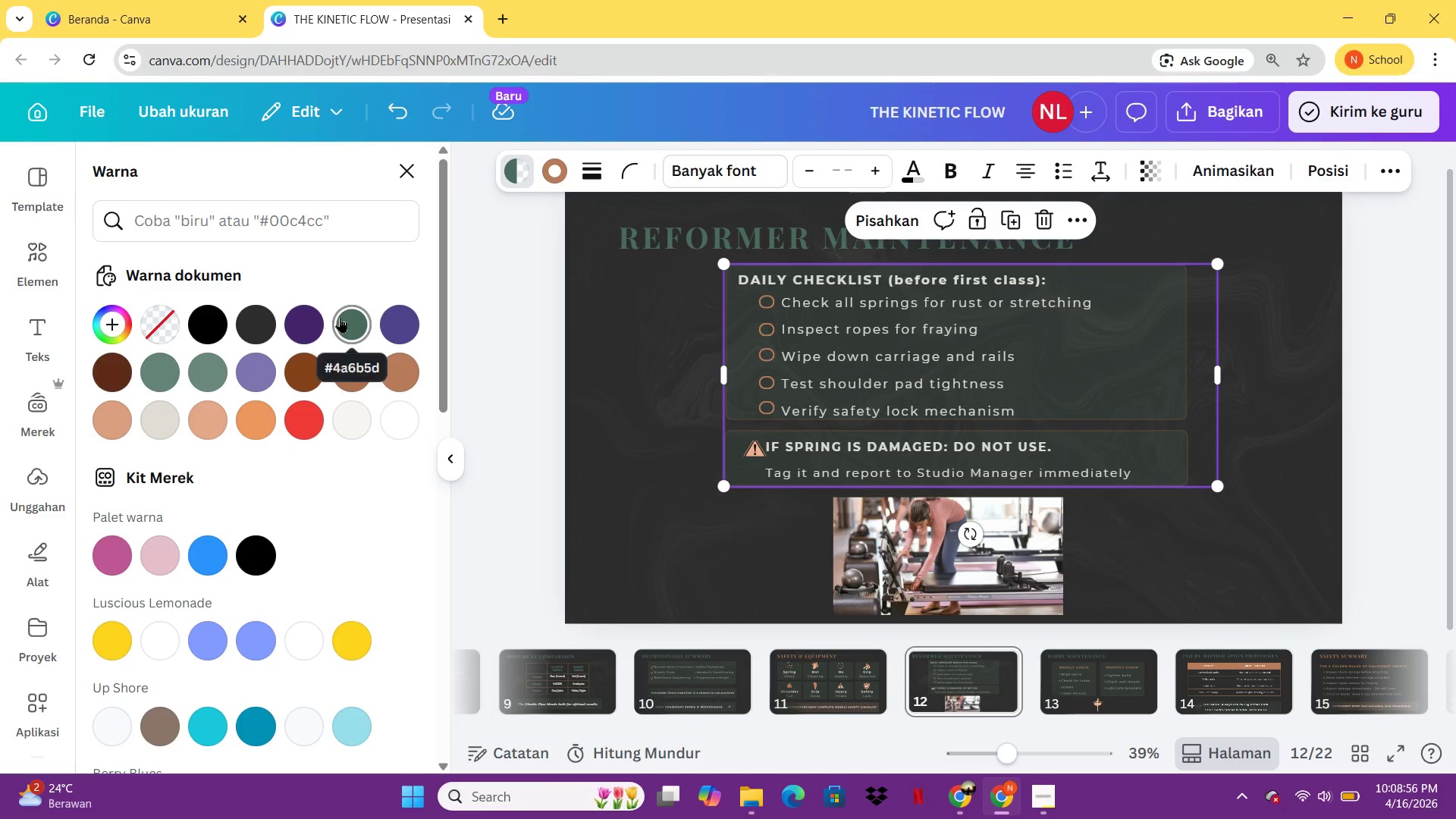 
left_click([340, 317])
 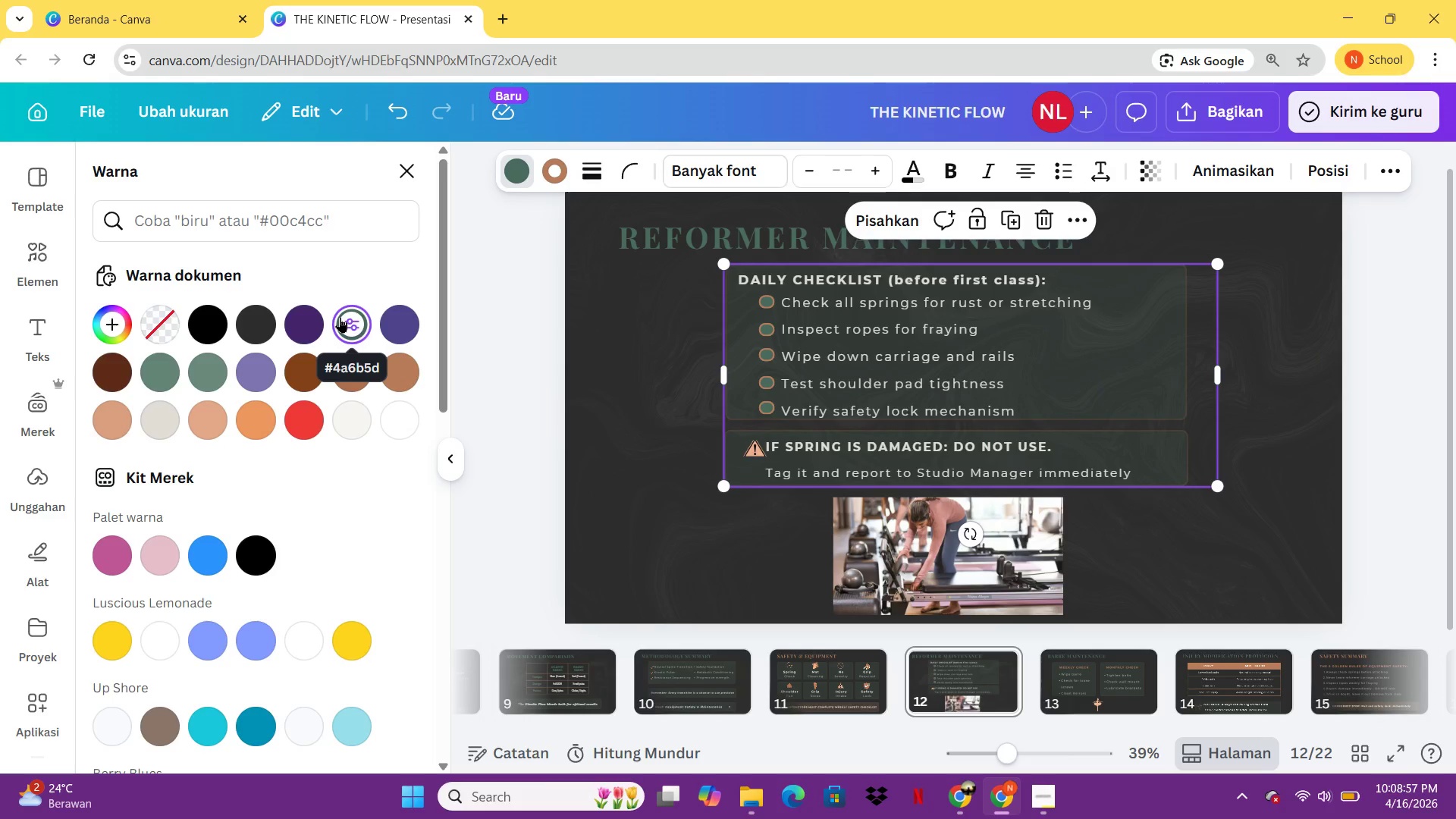 
key(Control+Z)
 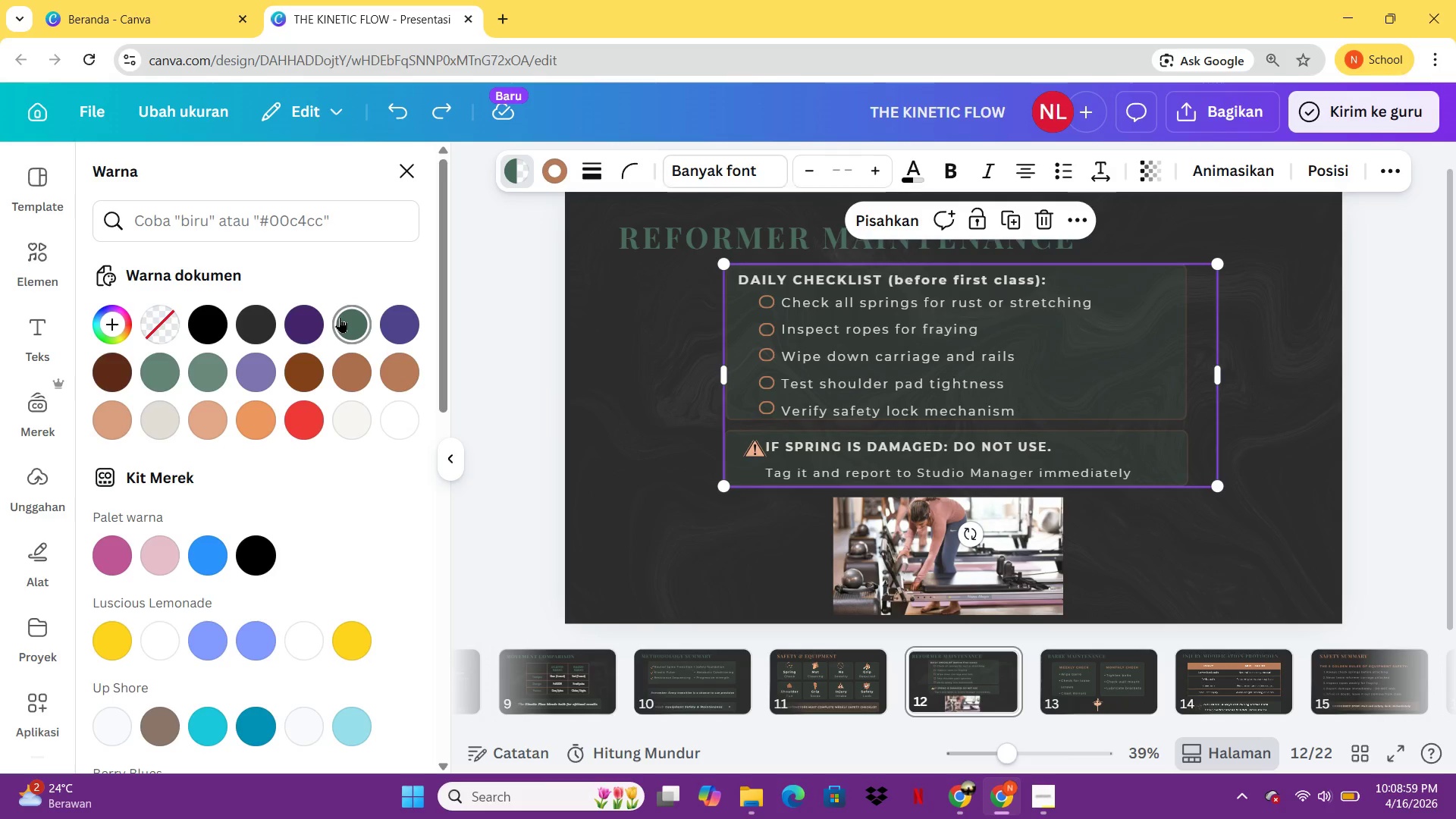 
key(Control+Z)
 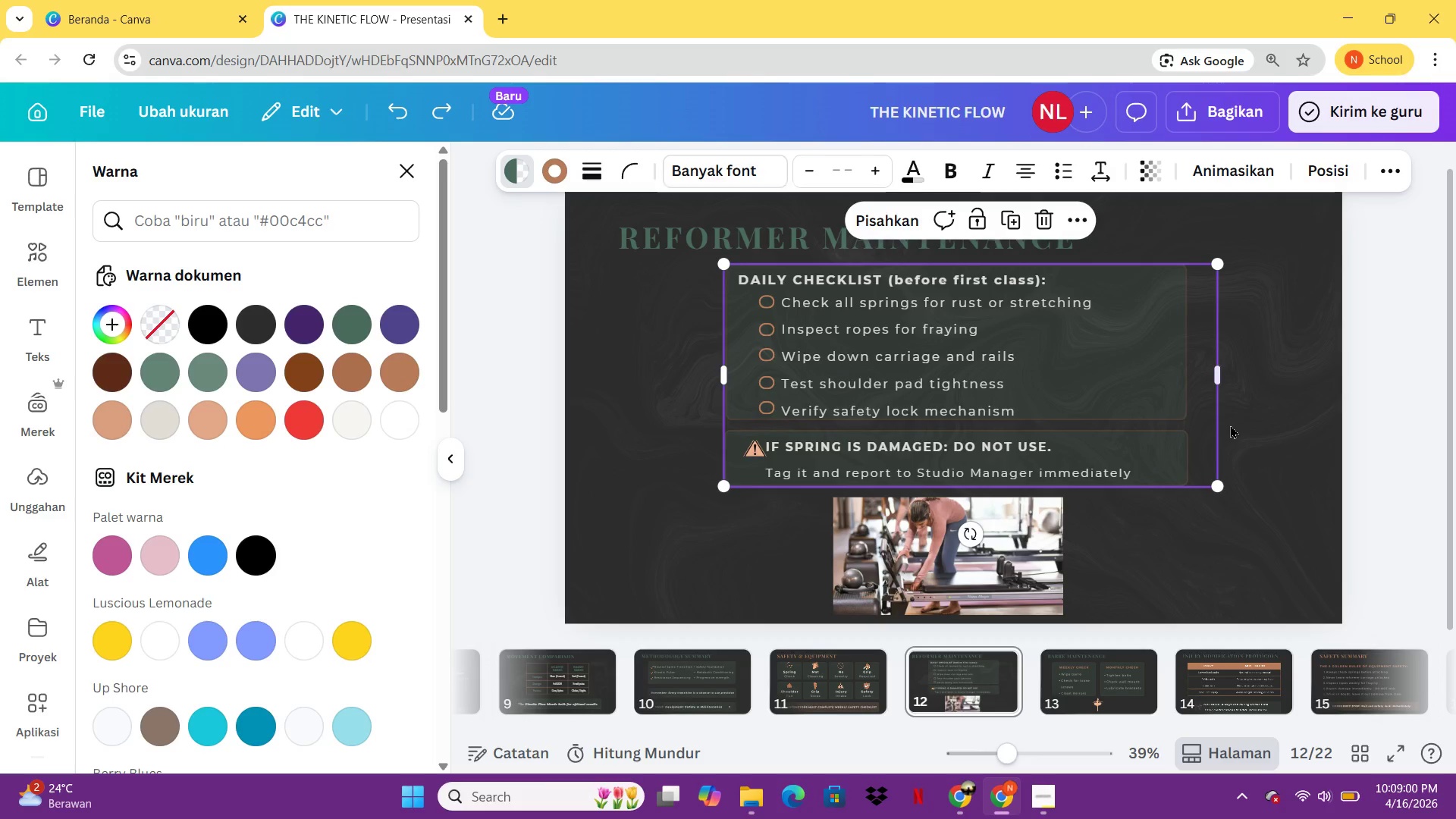 
right_click([1229, 420])
 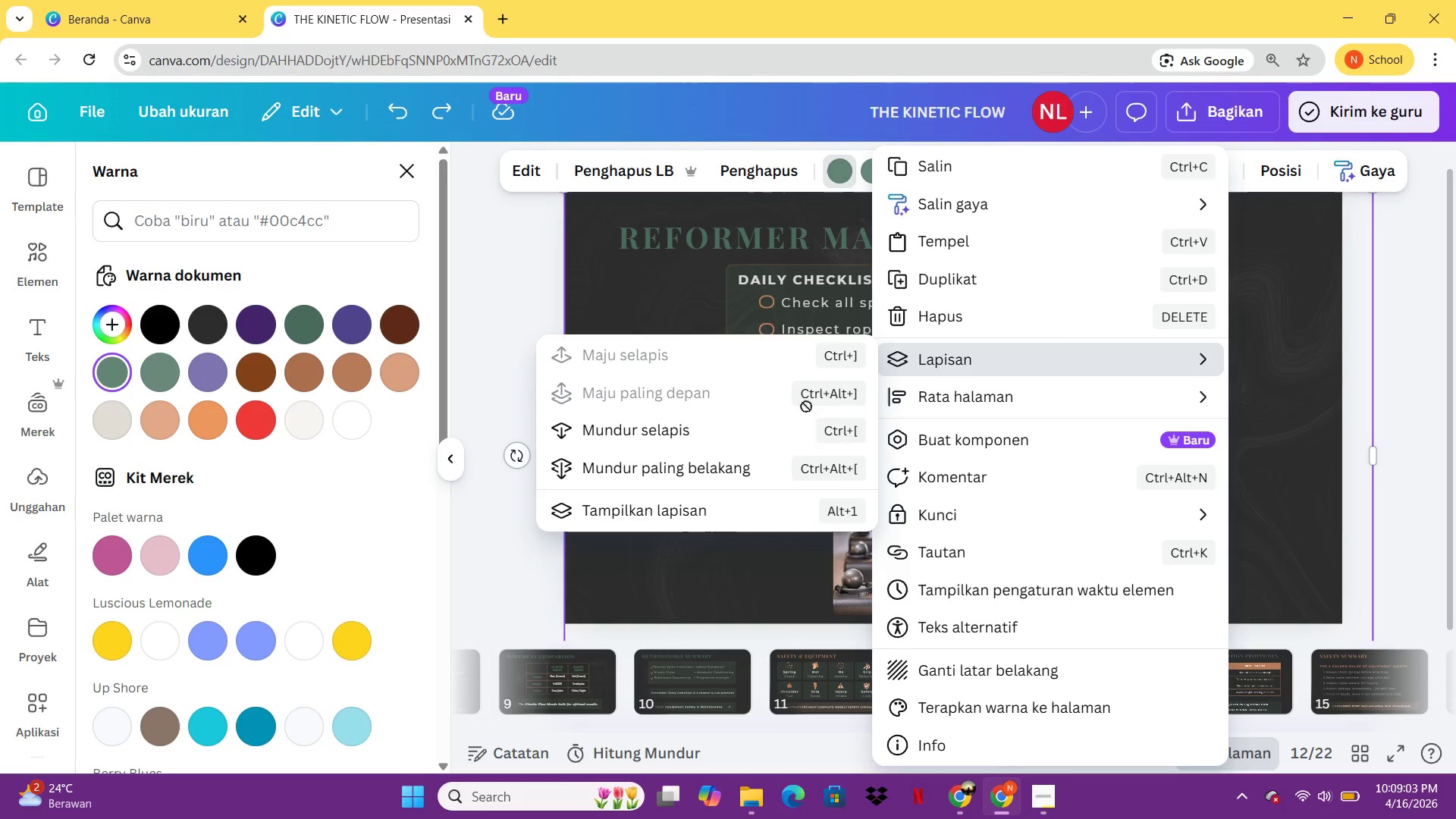 
left_click([761, 451])
 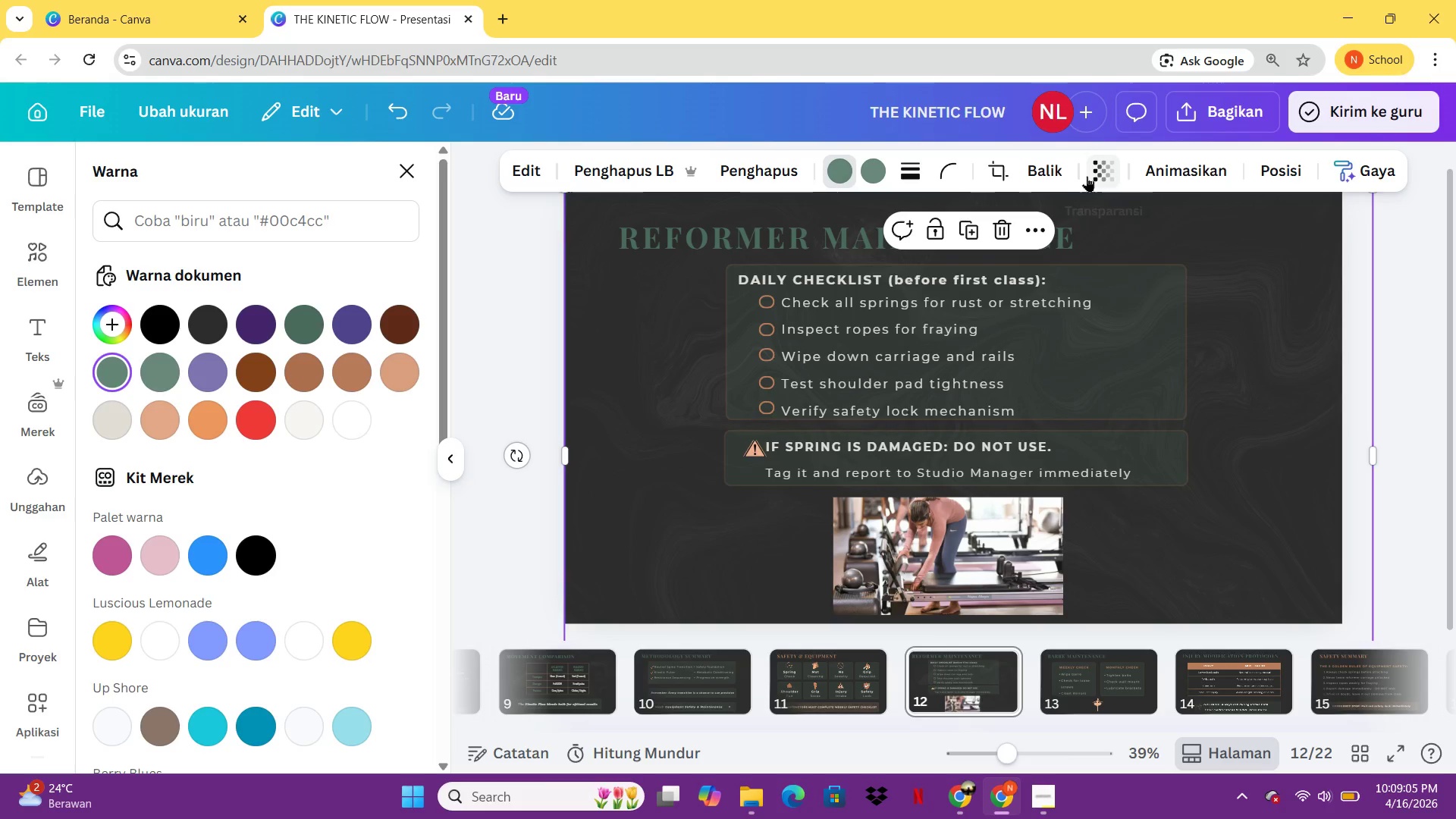 
left_click([1097, 176])
 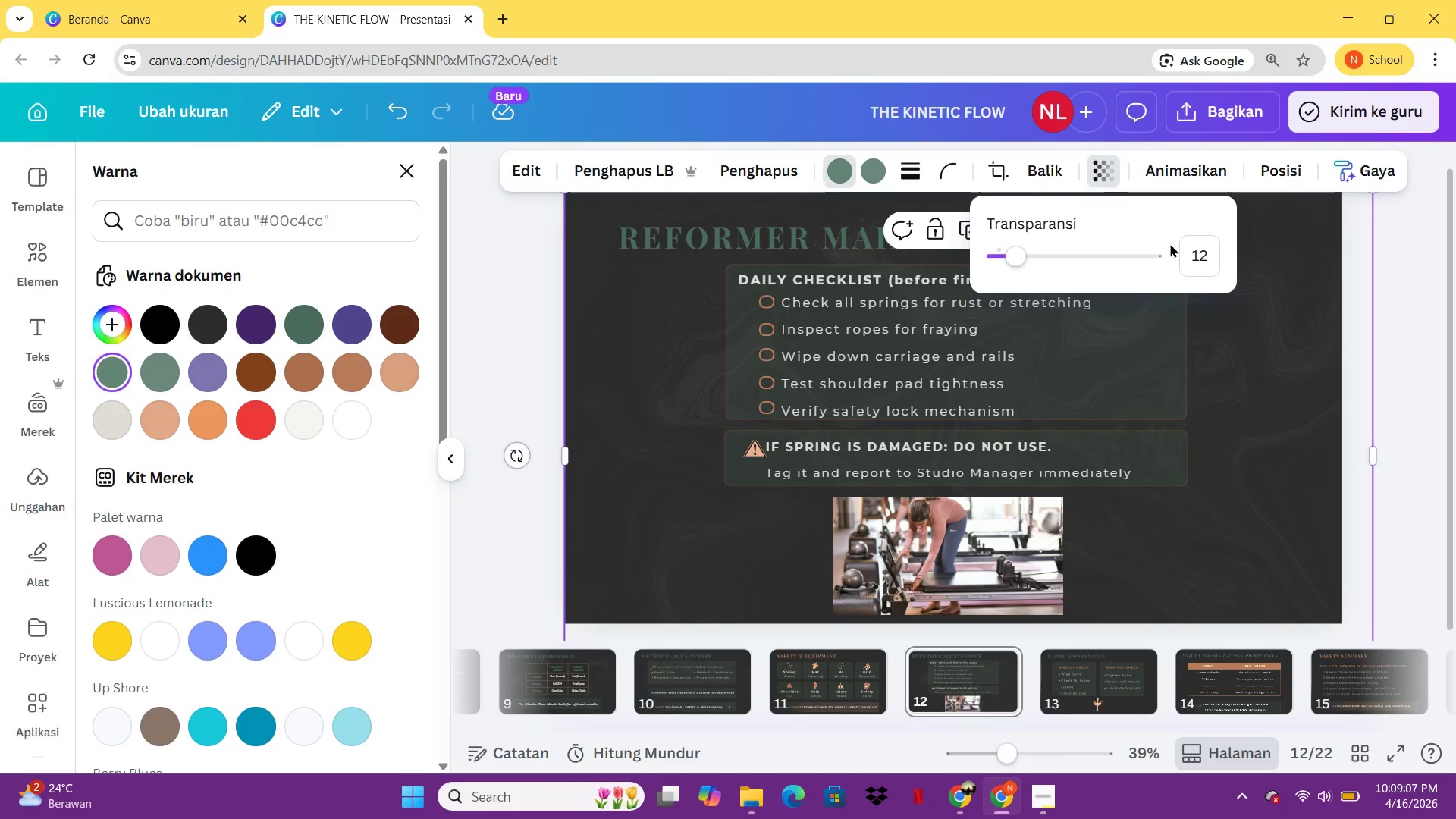 
left_click([1202, 252])
 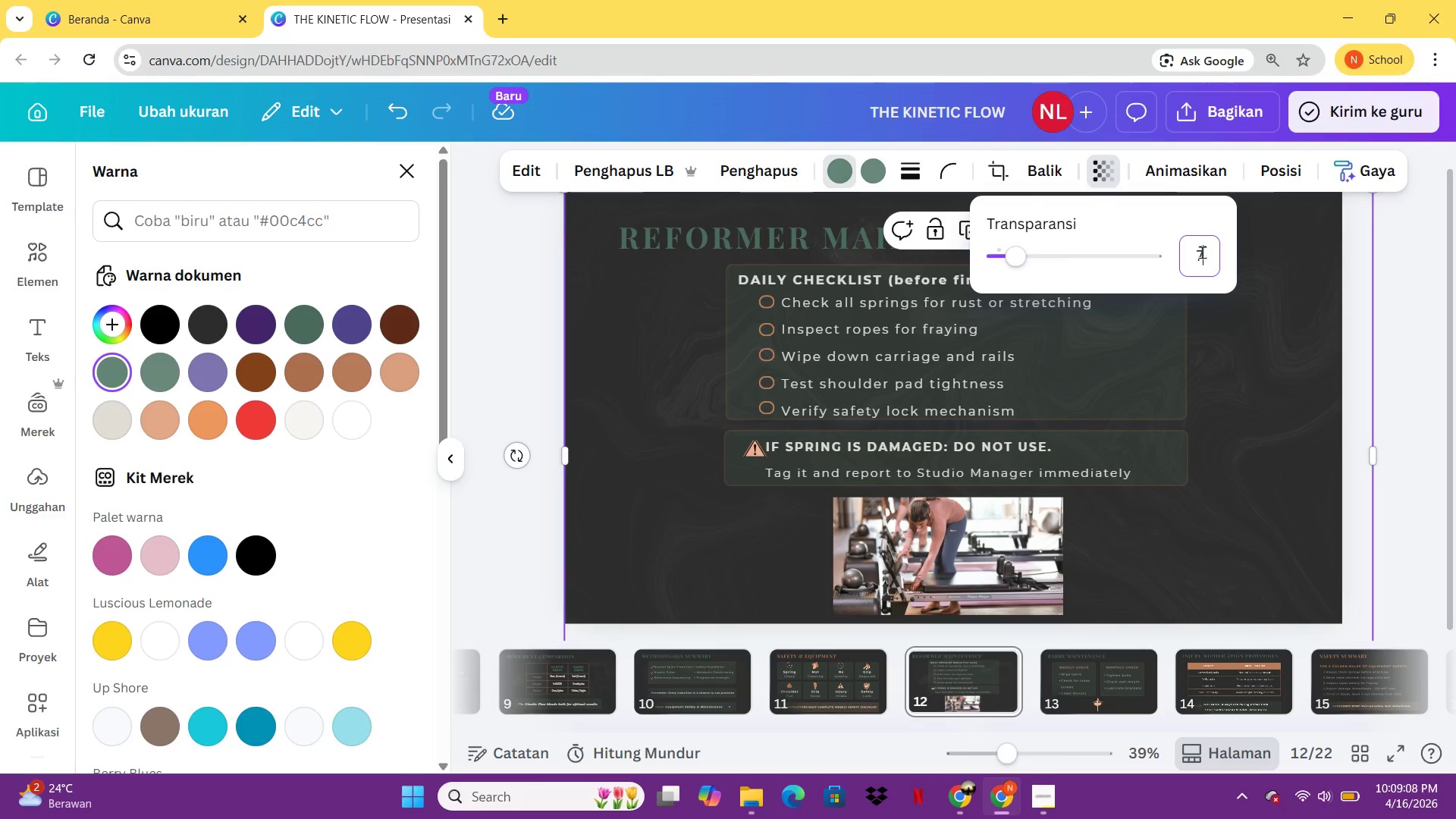 
key(7)
 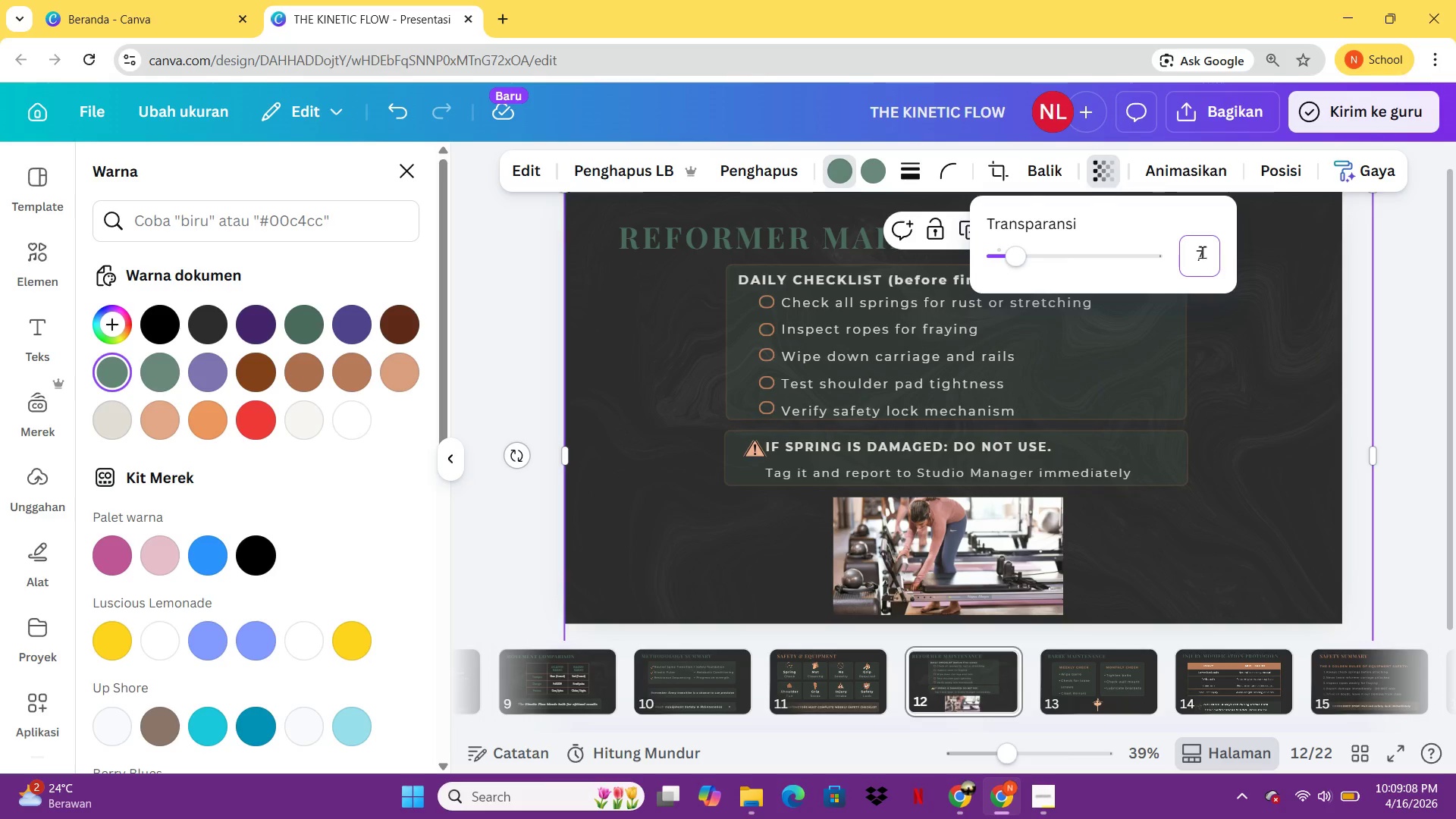 
key(Enter)
 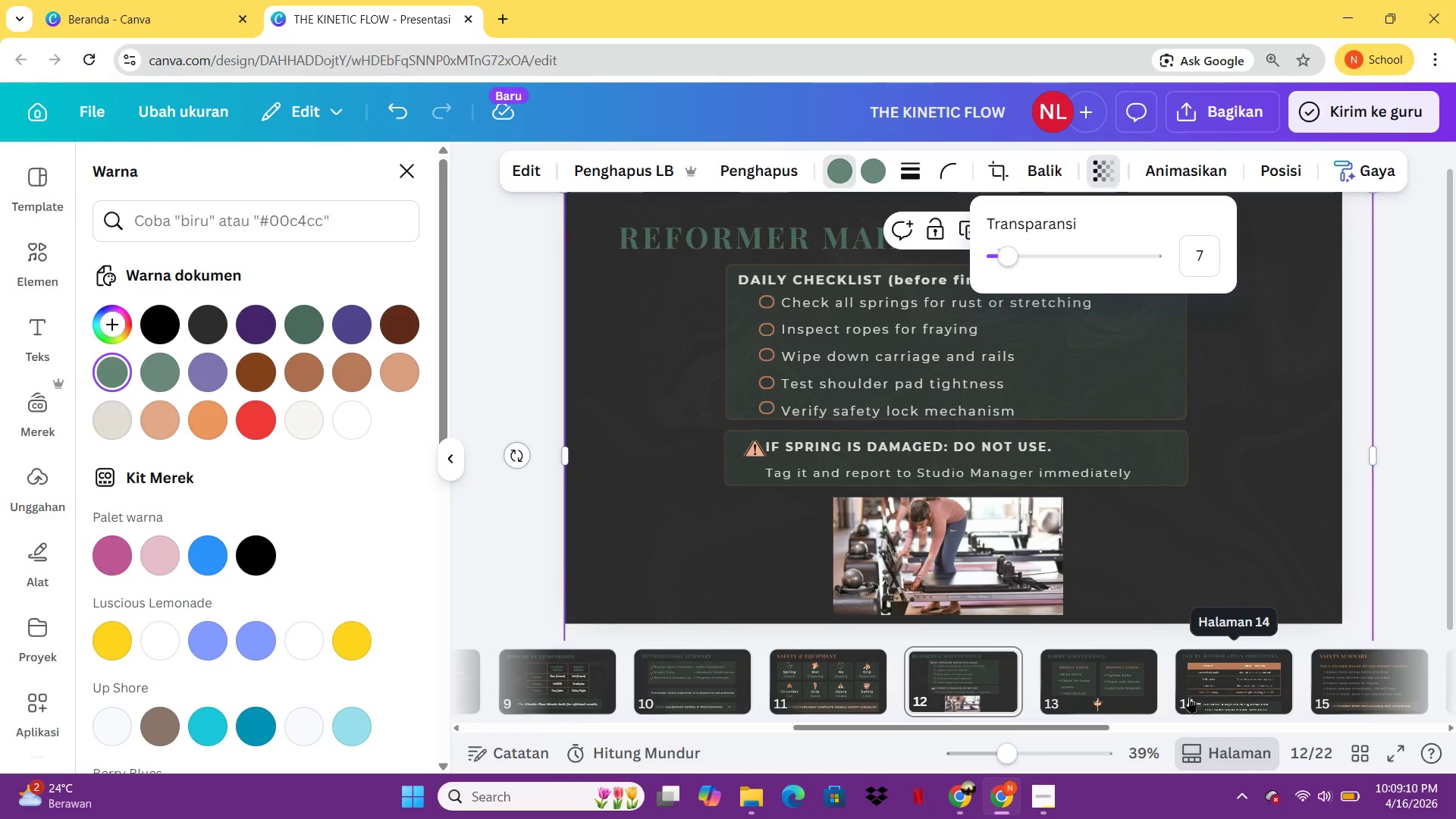 
left_click([1139, 694])
 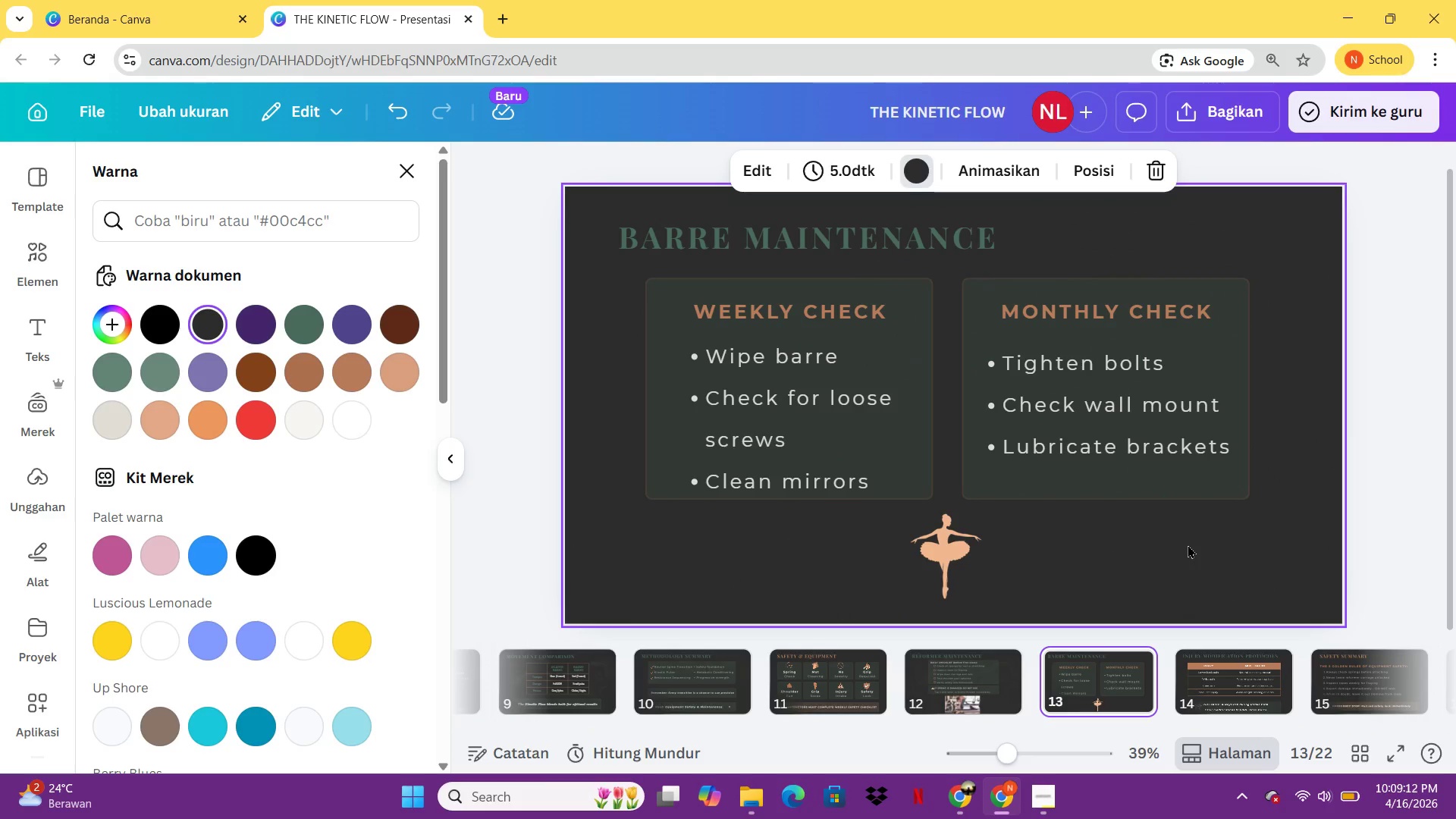 
key(Control+V)
 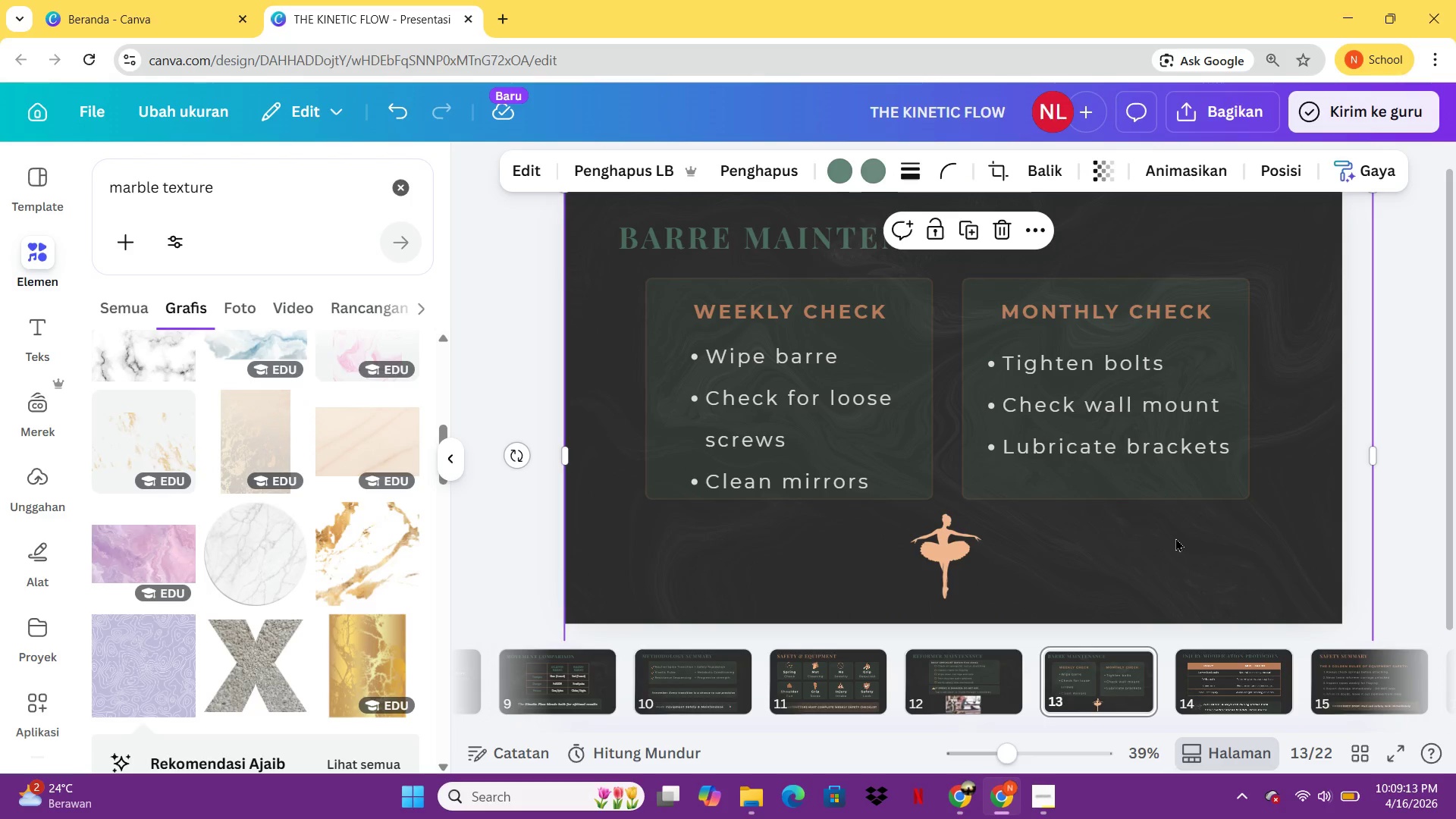 
right_click([1175, 538])
 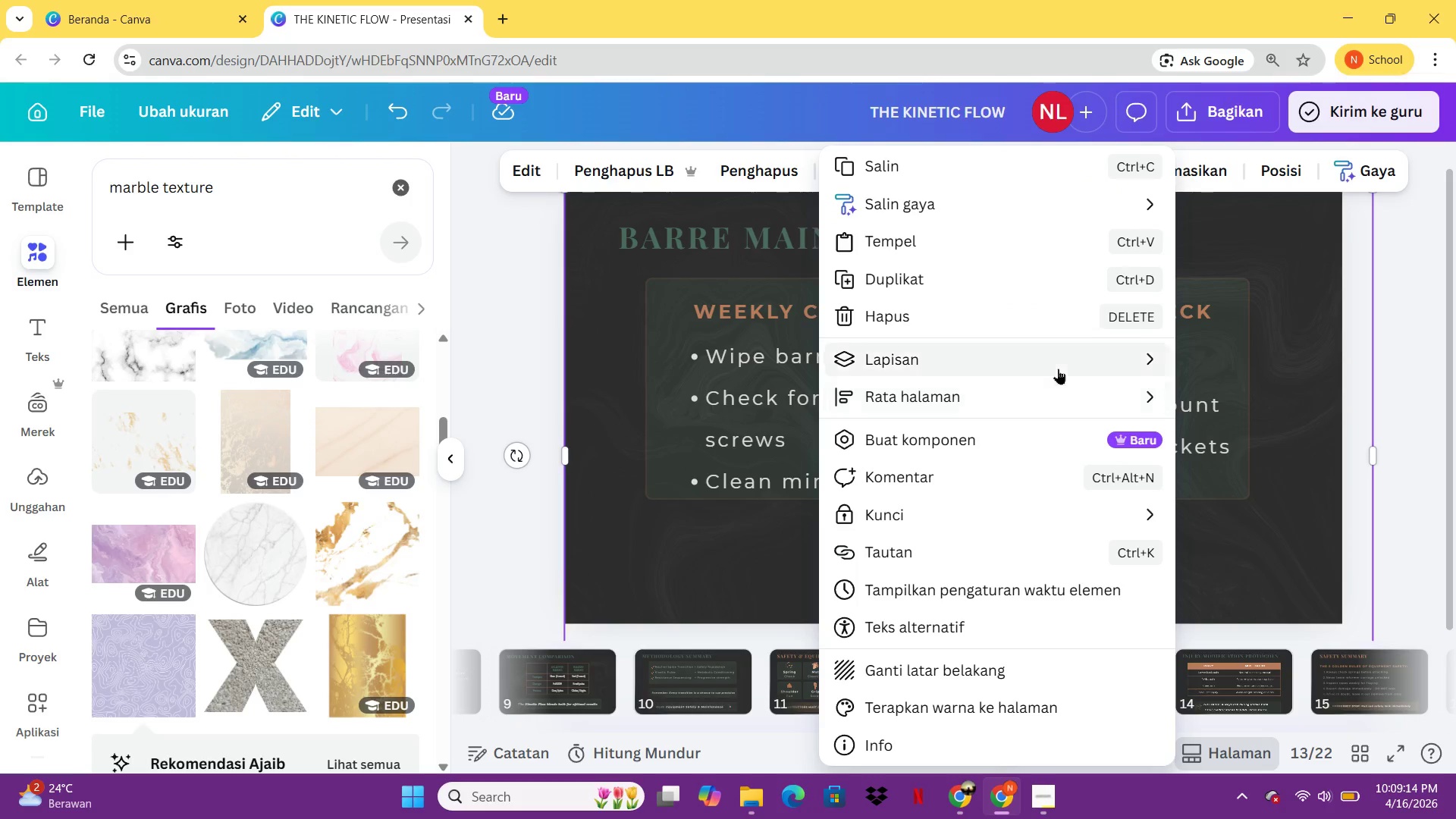 
left_click([1053, 362])
 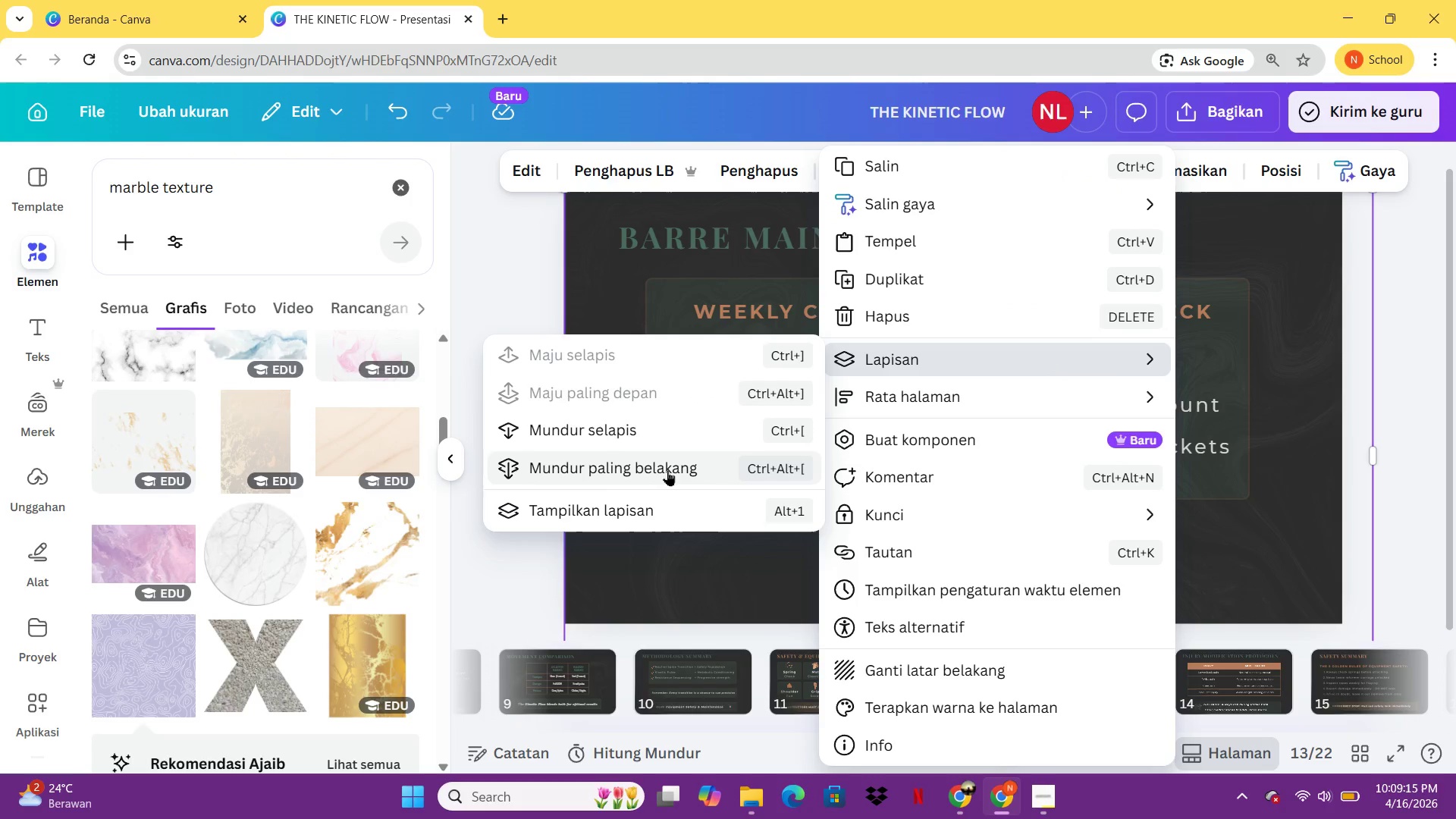 
left_click([667, 470])
 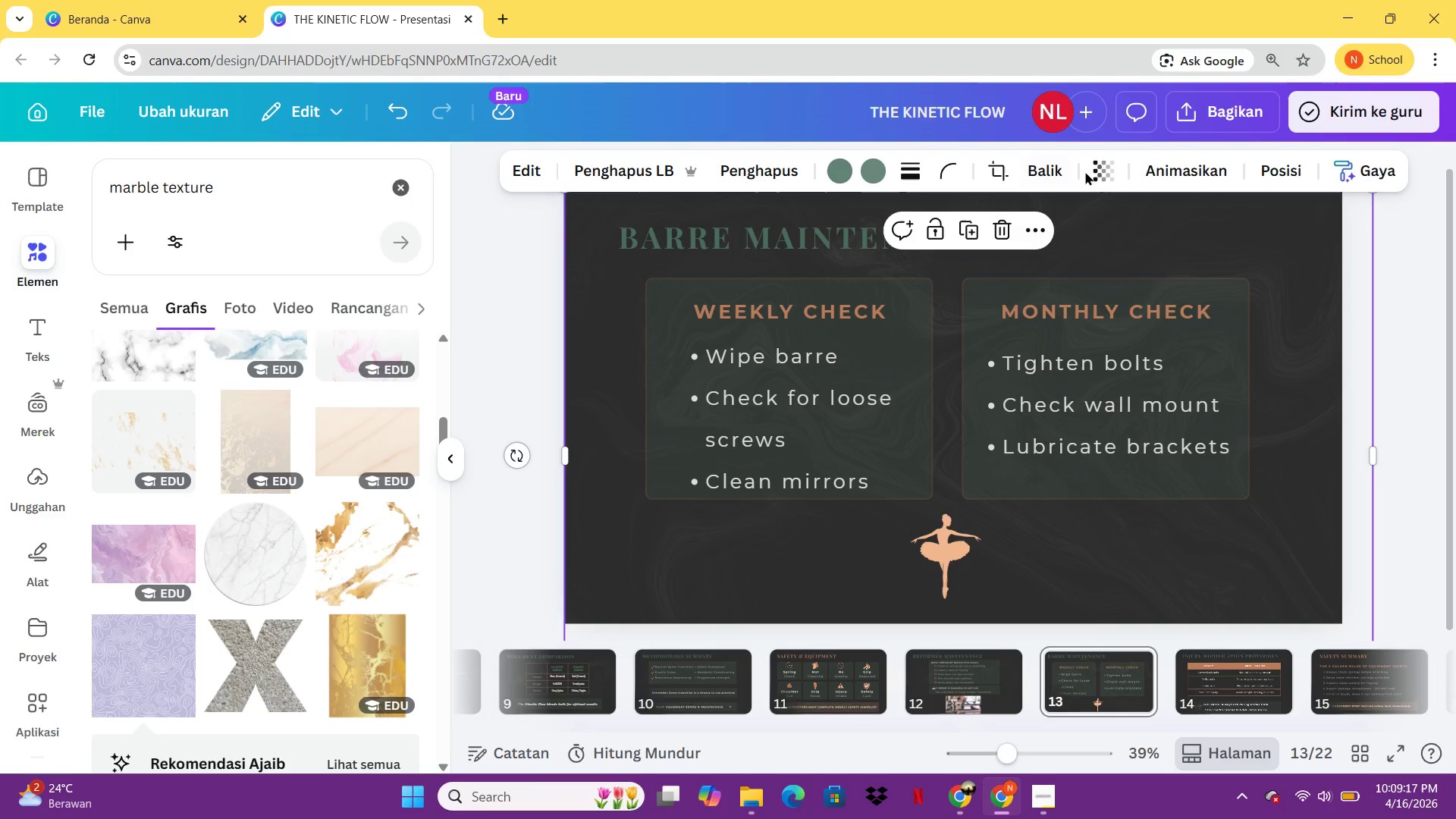 
left_click([1087, 171])
 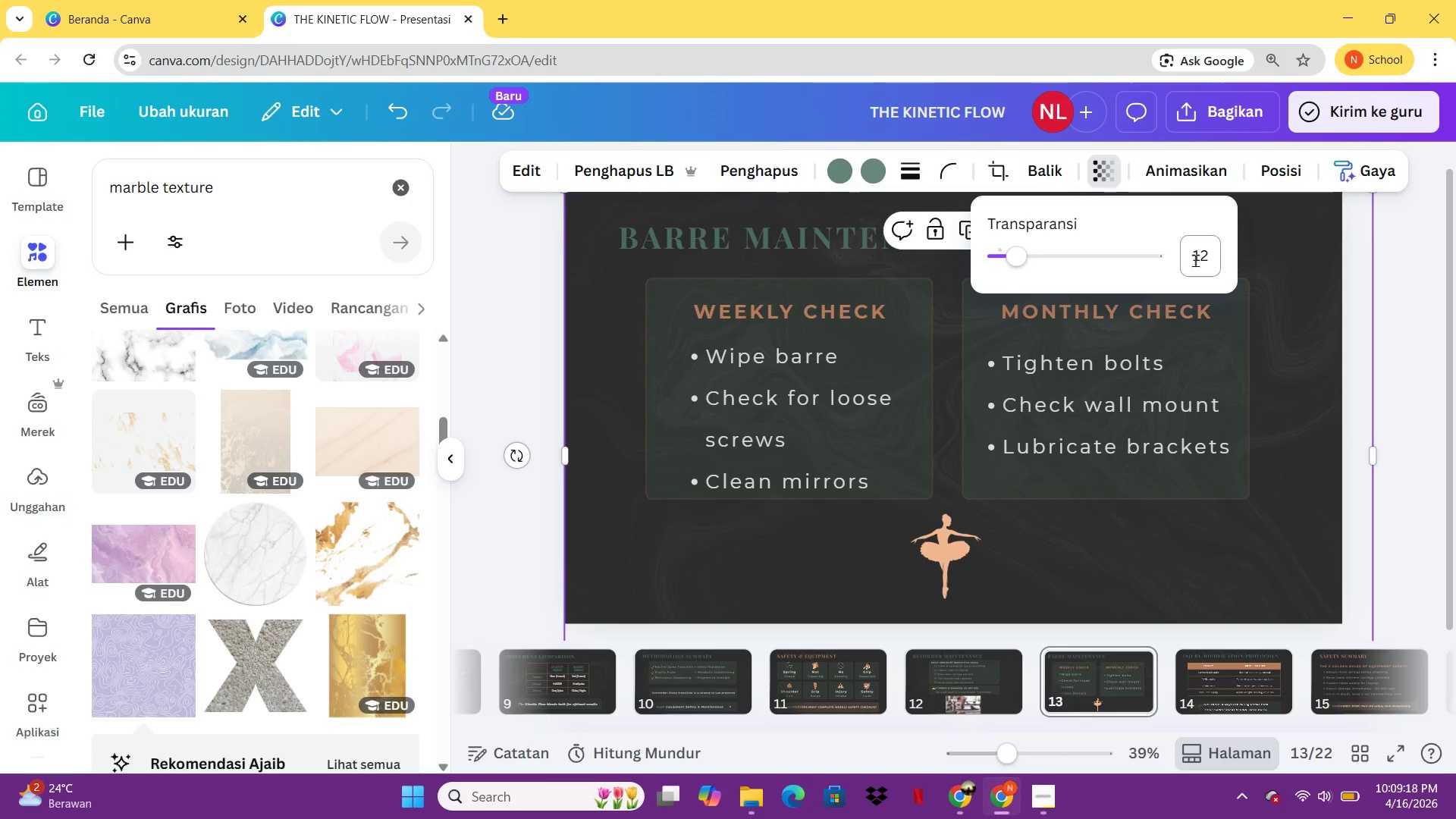 
left_click([1195, 260])
 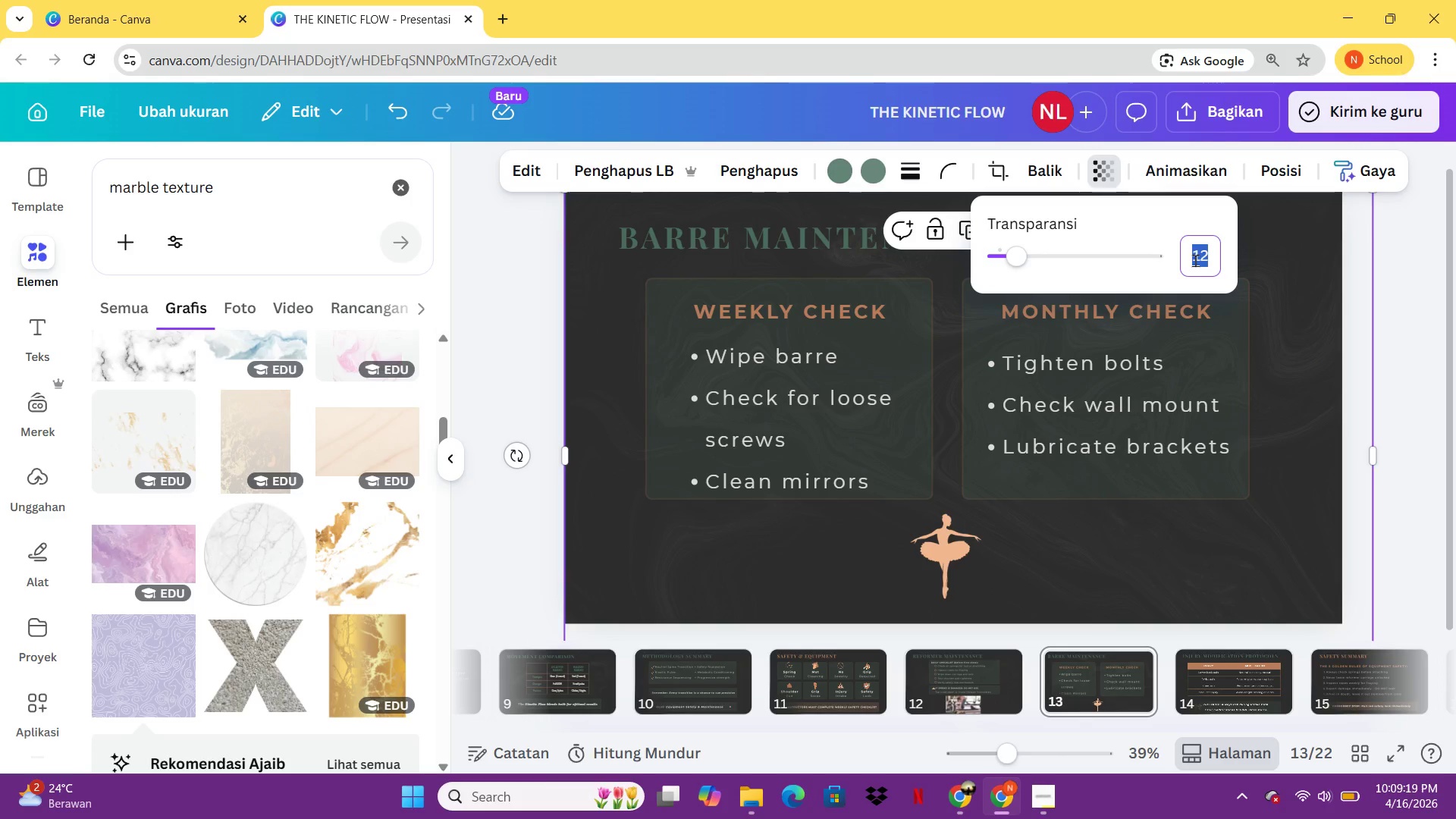 
key(7)
 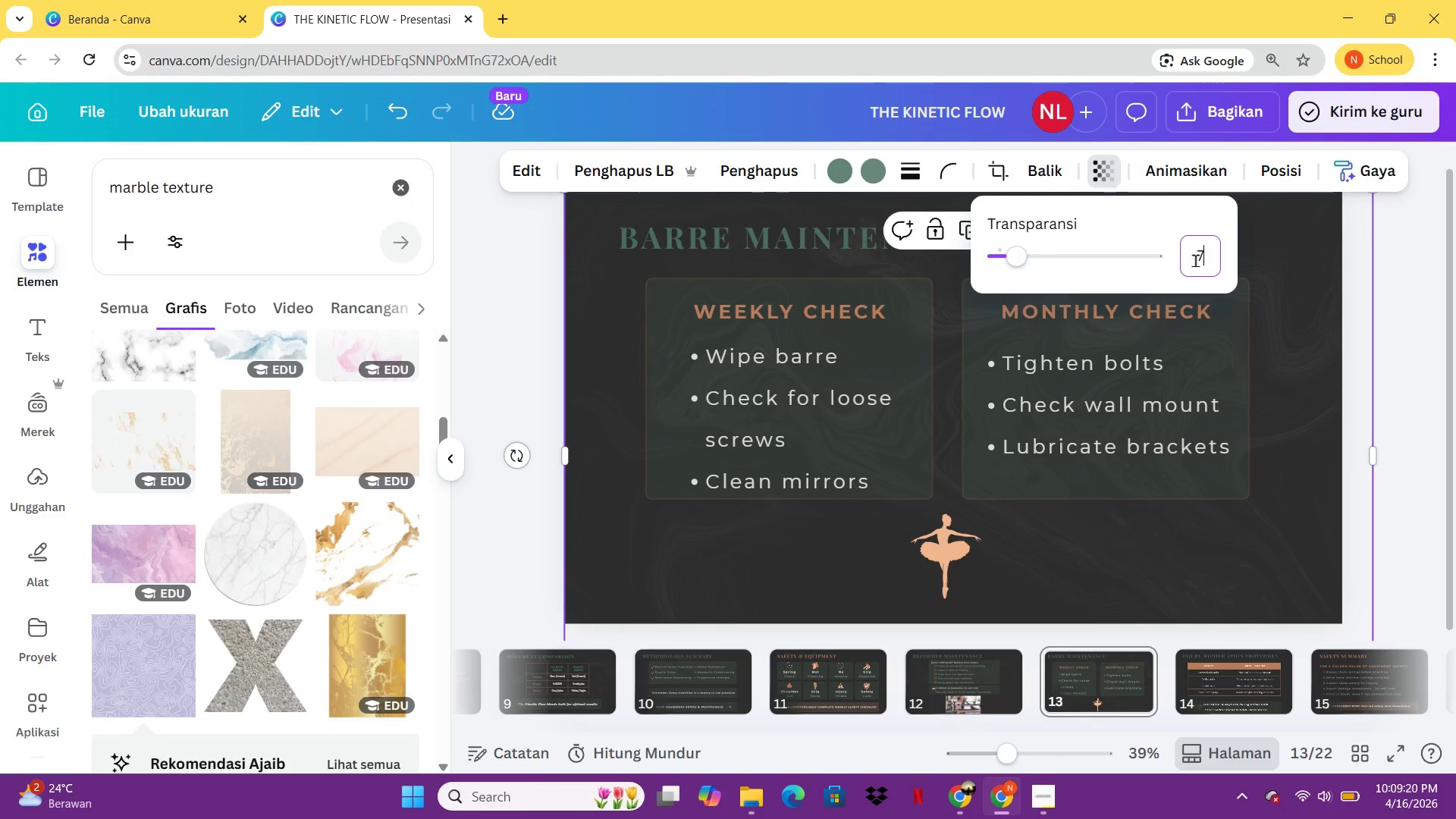 
key(Enter)
 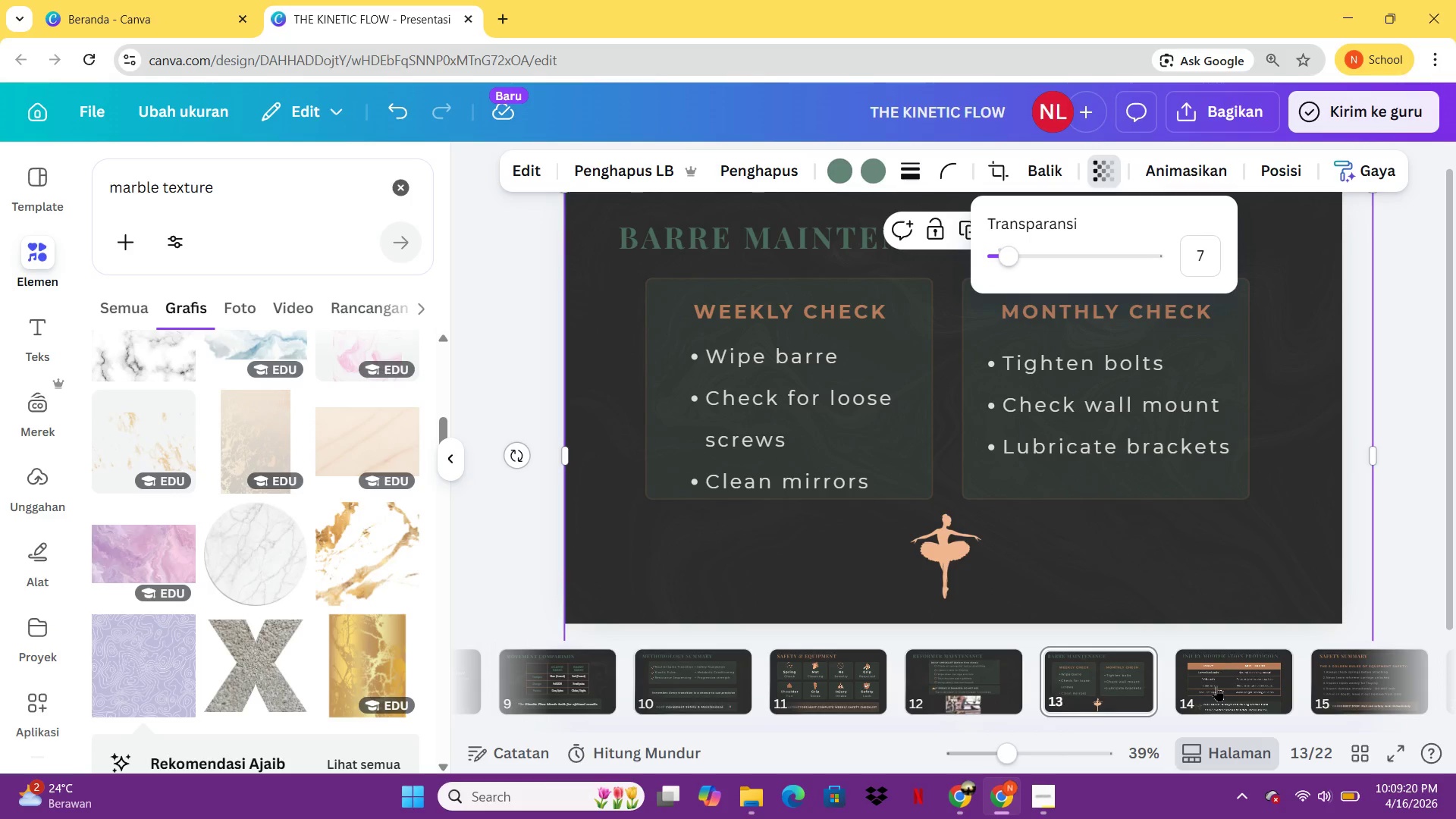 
left_click([1216, 688])
 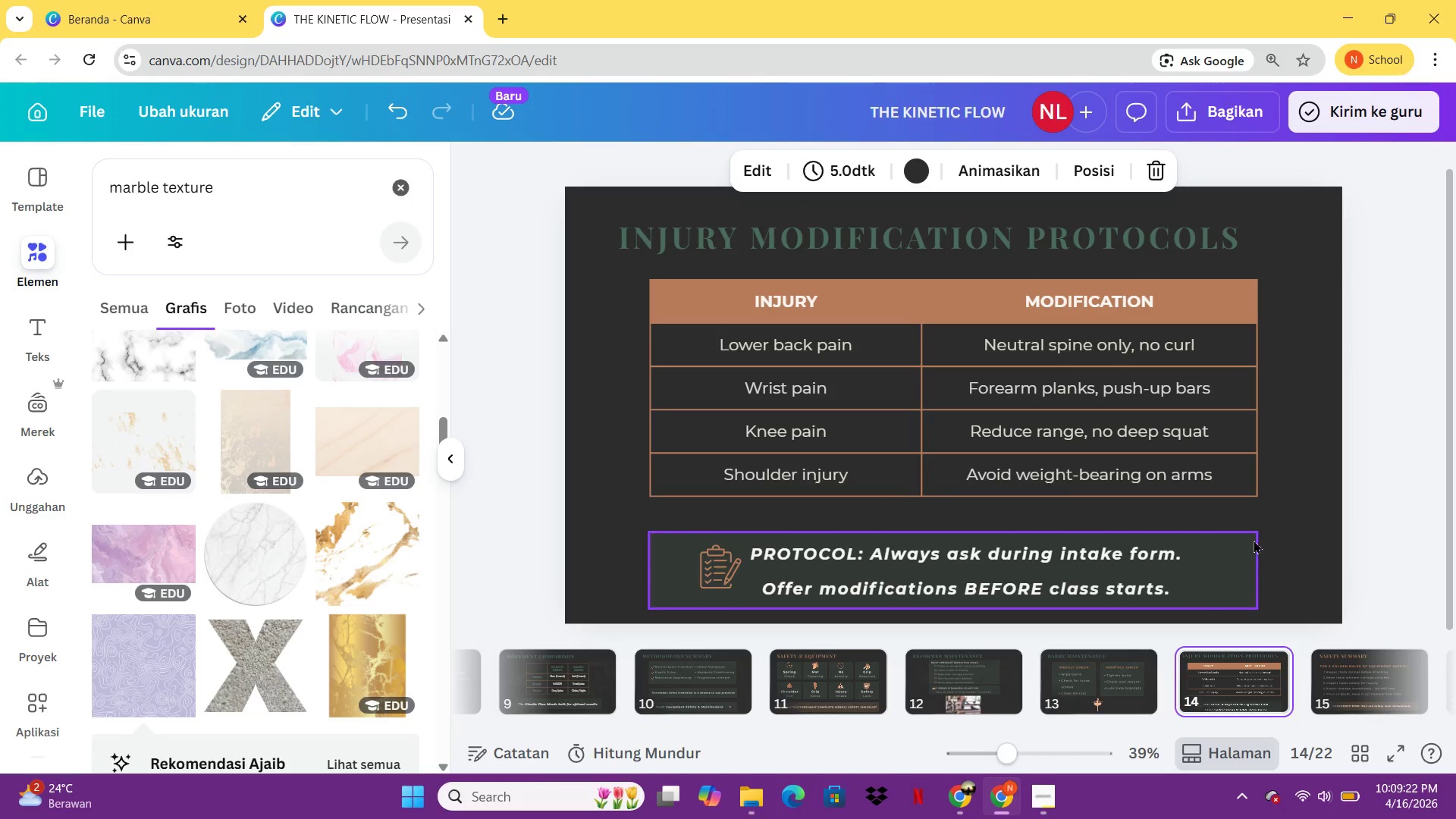 
hold_key(key=ControlLeft, duration=1.67)
 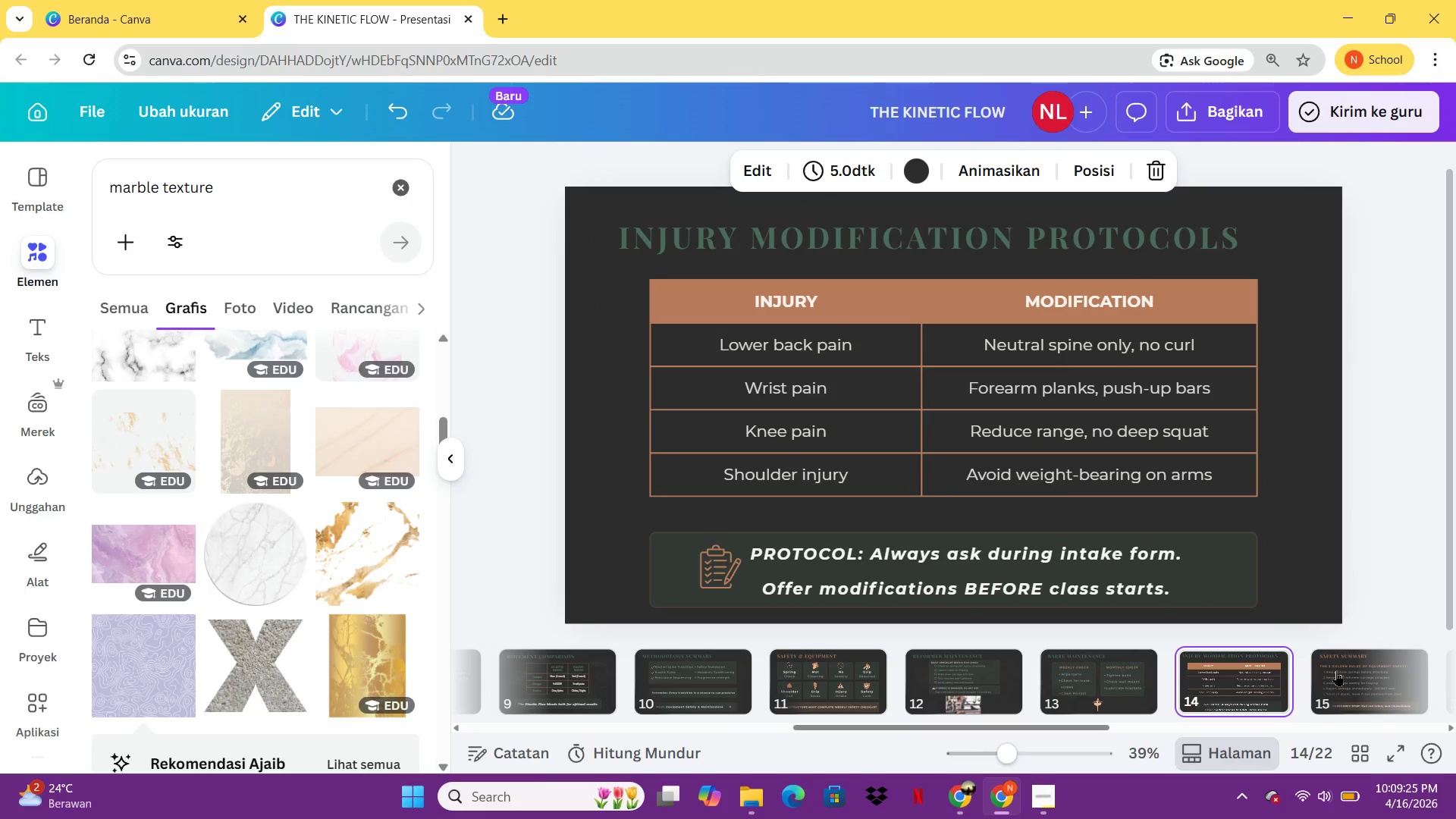 
left_click([1338, 673])
 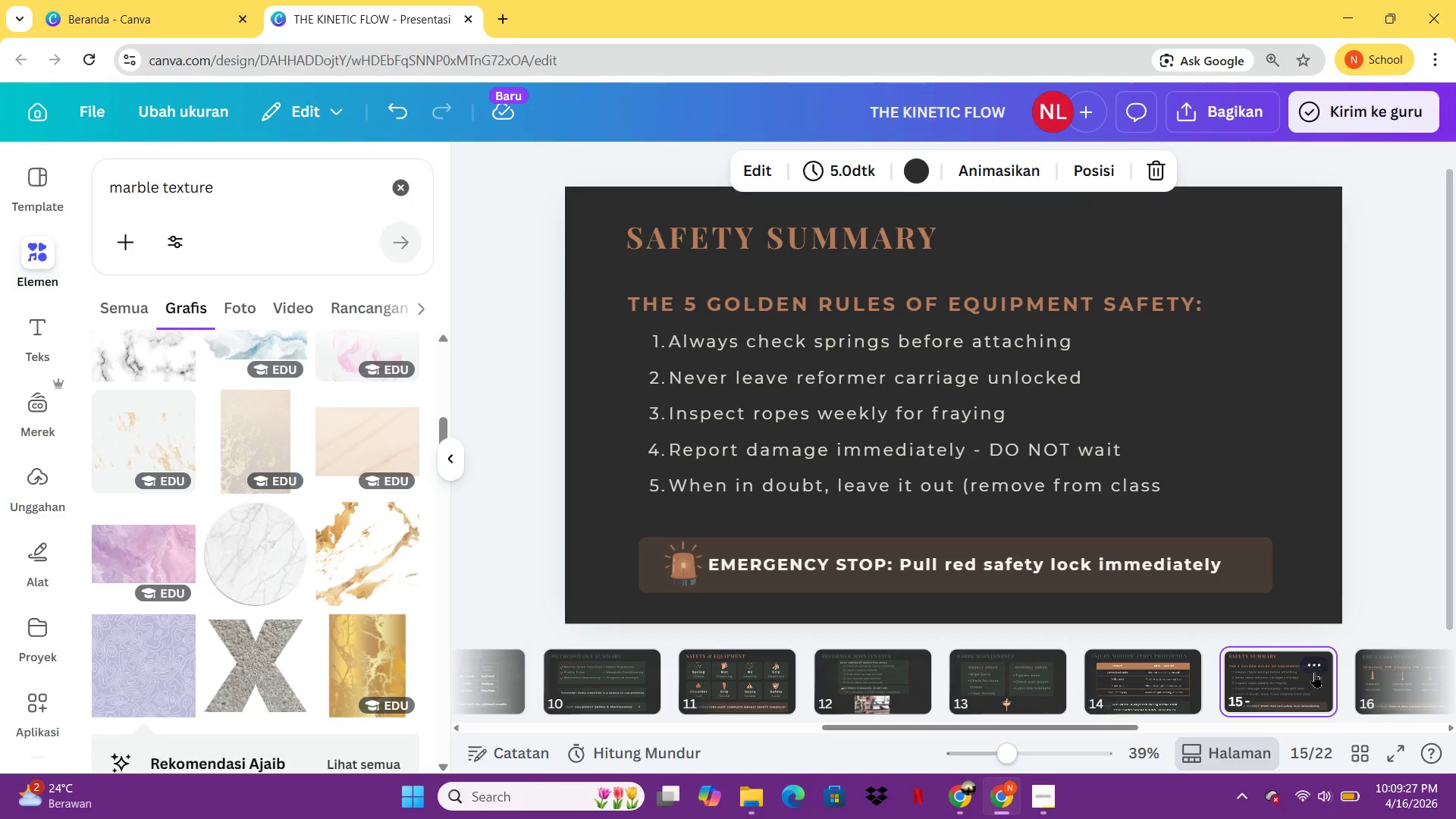 
key(Control+J)
 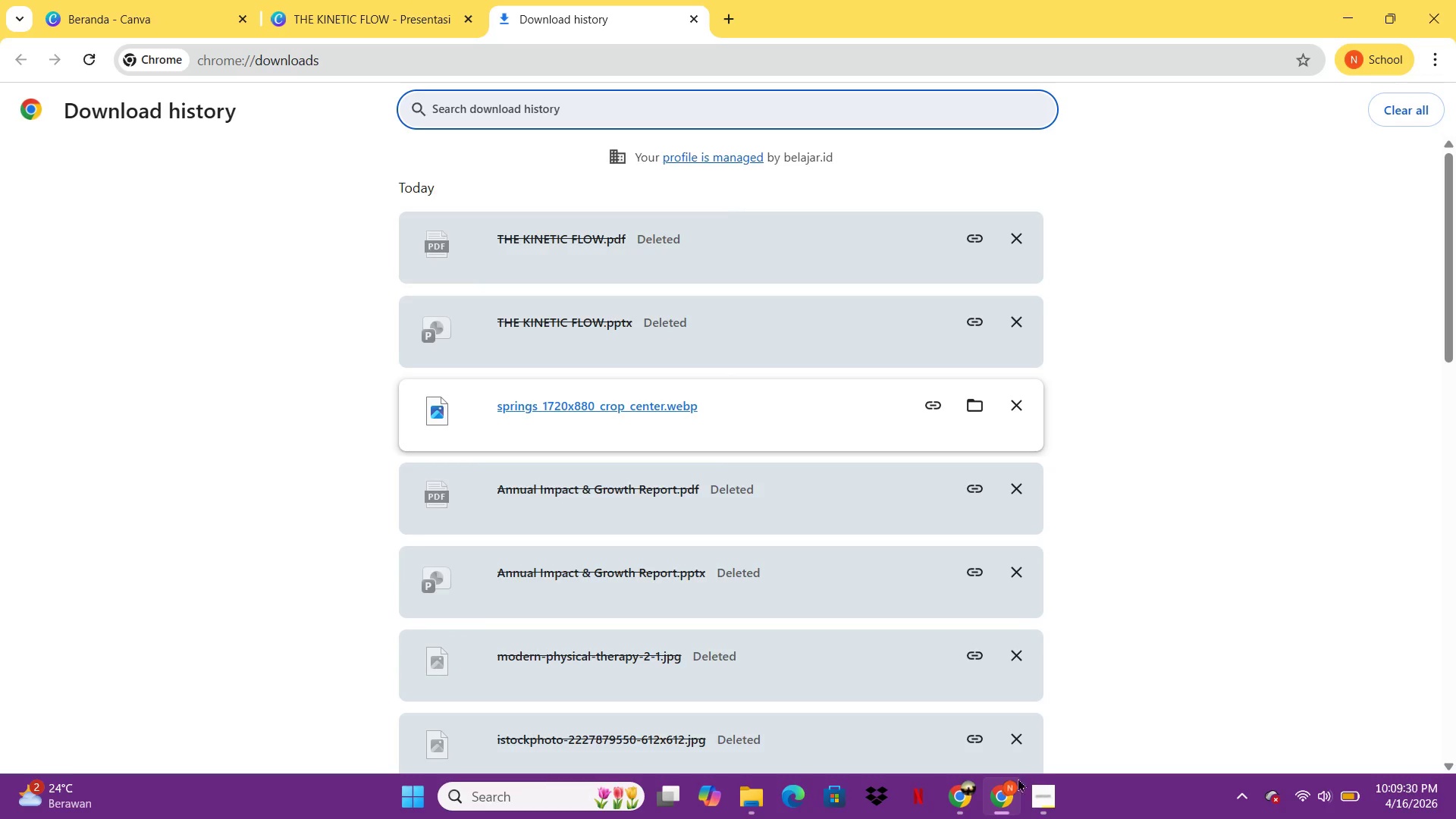 
left_click([1009, 802])